 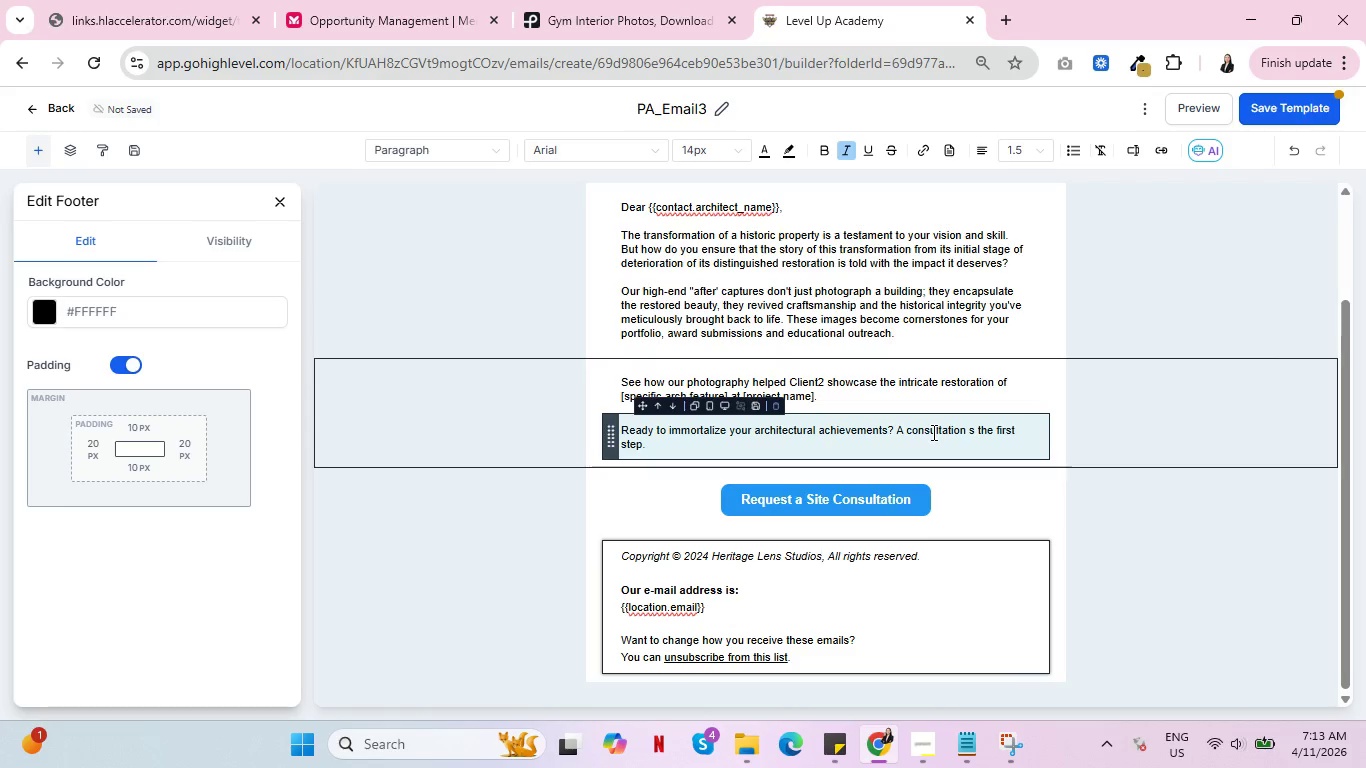 
left_click_drag(start_coordinate=[721, 606], to_coordinate=[611, 586])
 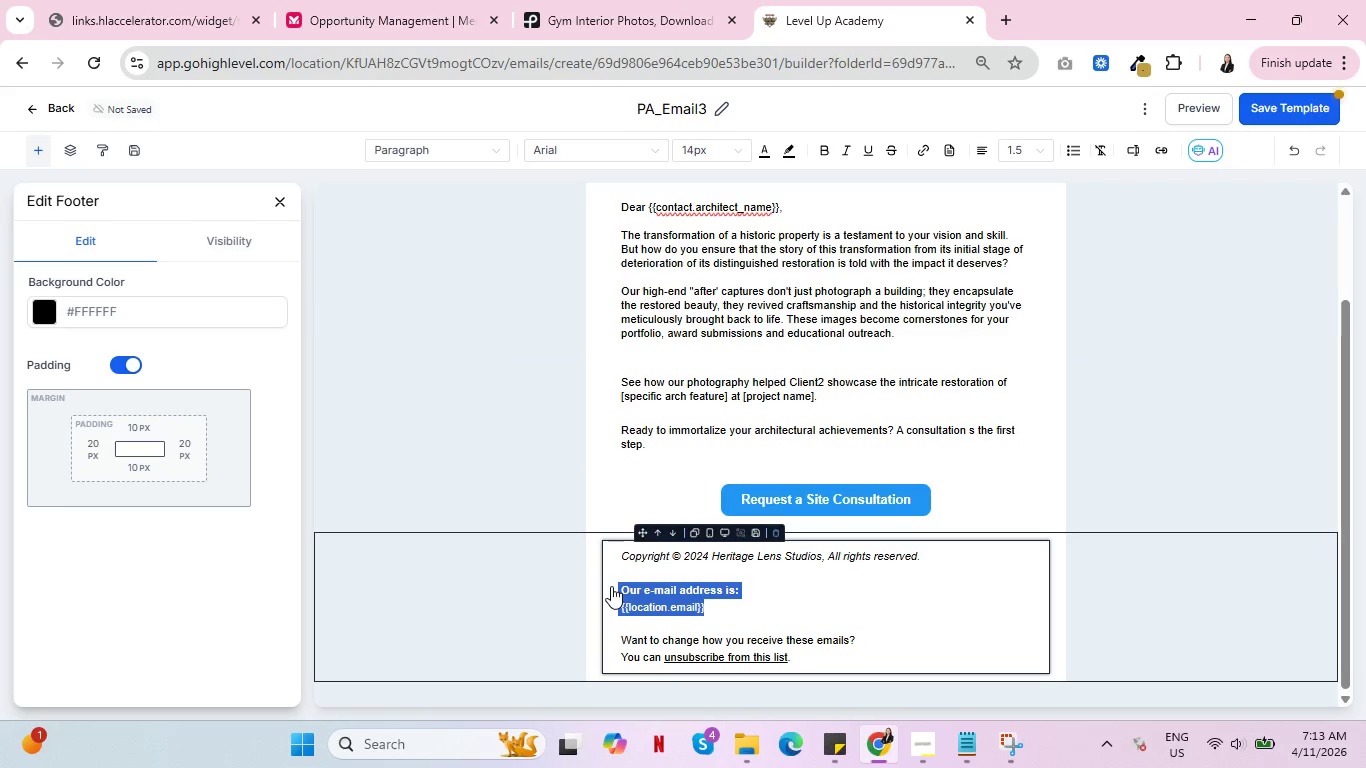 
key(Backspace)
 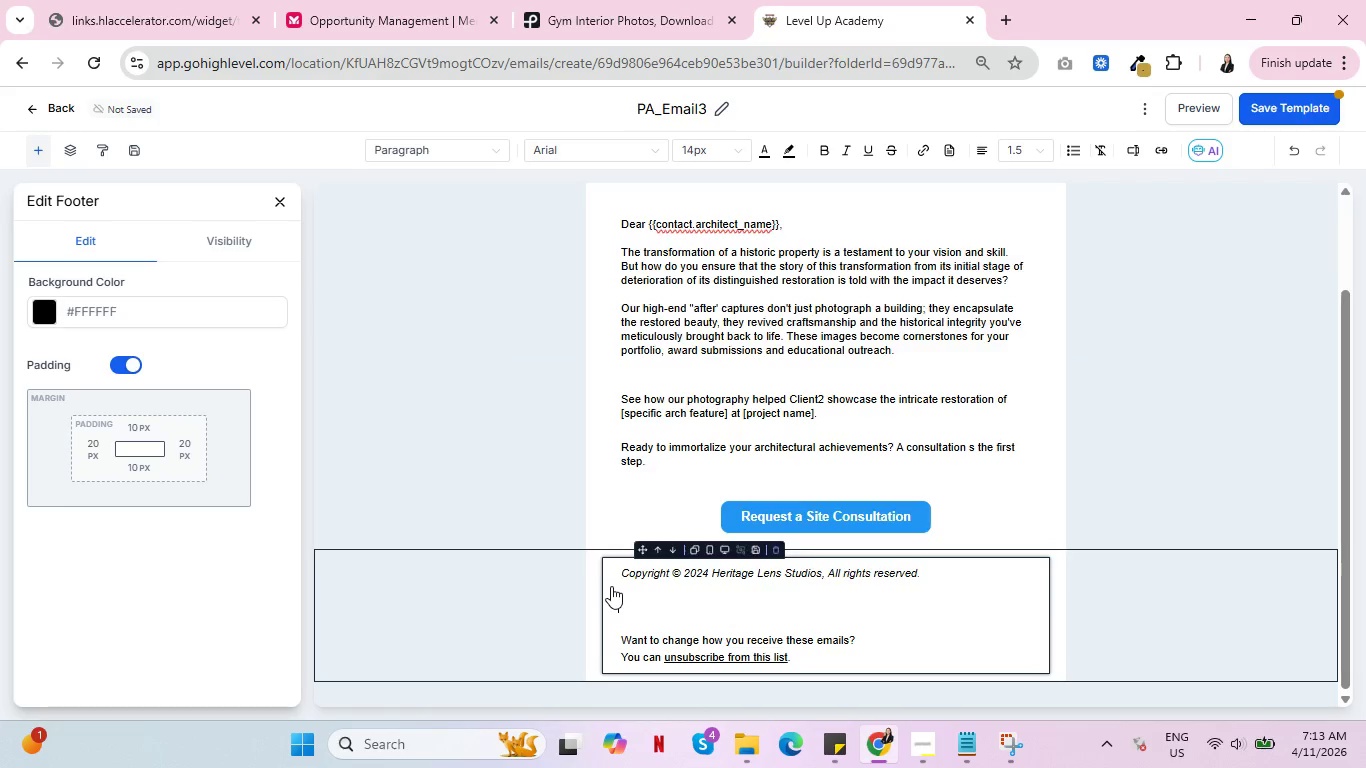 
key(Delete)
 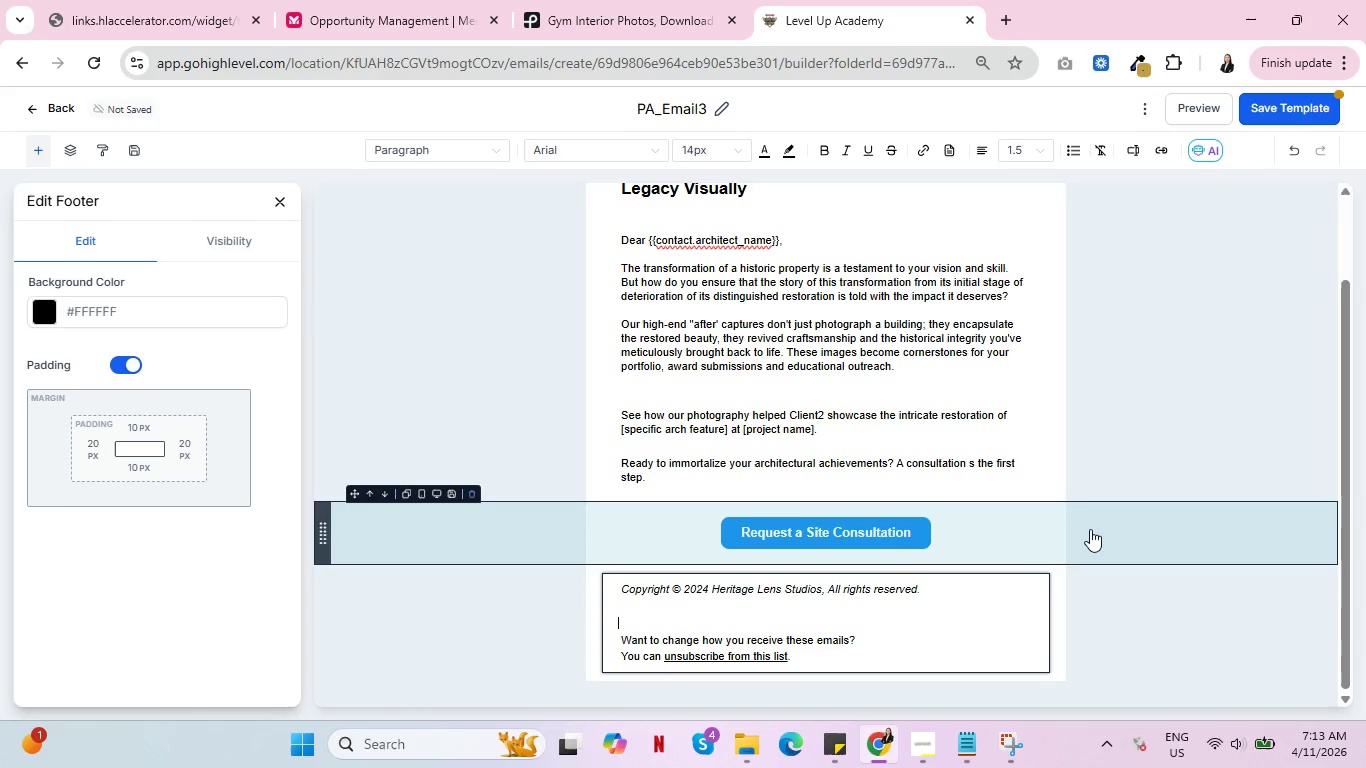 
left_click([1090, 529])
 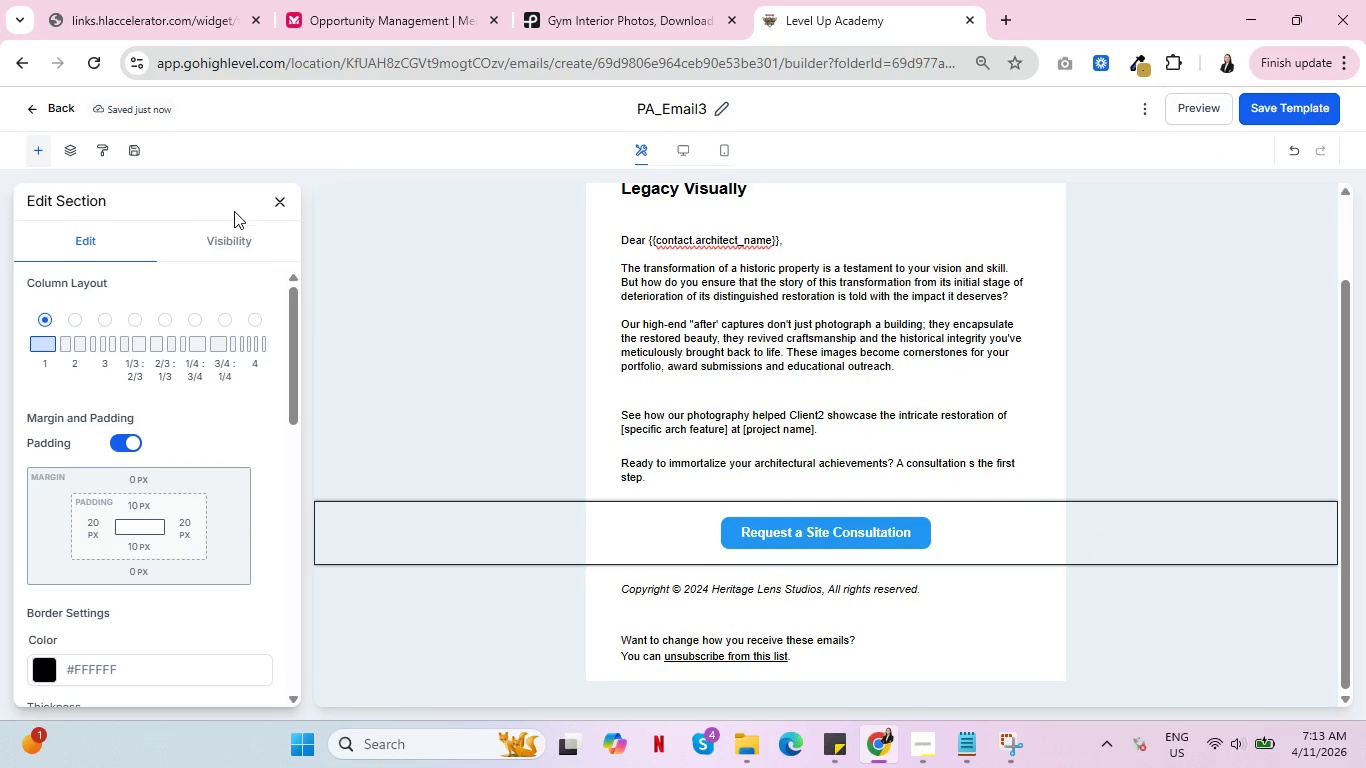 
left_click([269, 199])
 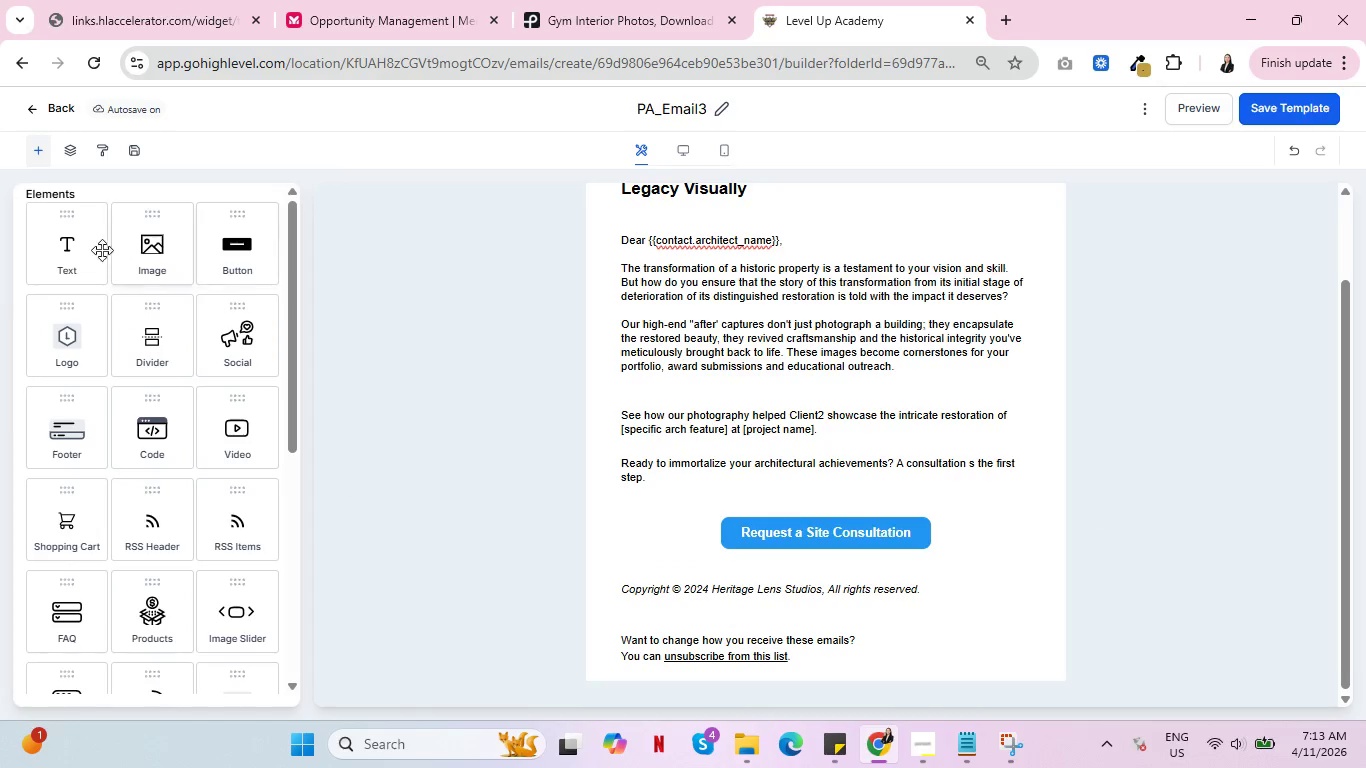 
left_click_drag(start_coordinate=[71, 245], to_coordinate=[789, 582])
 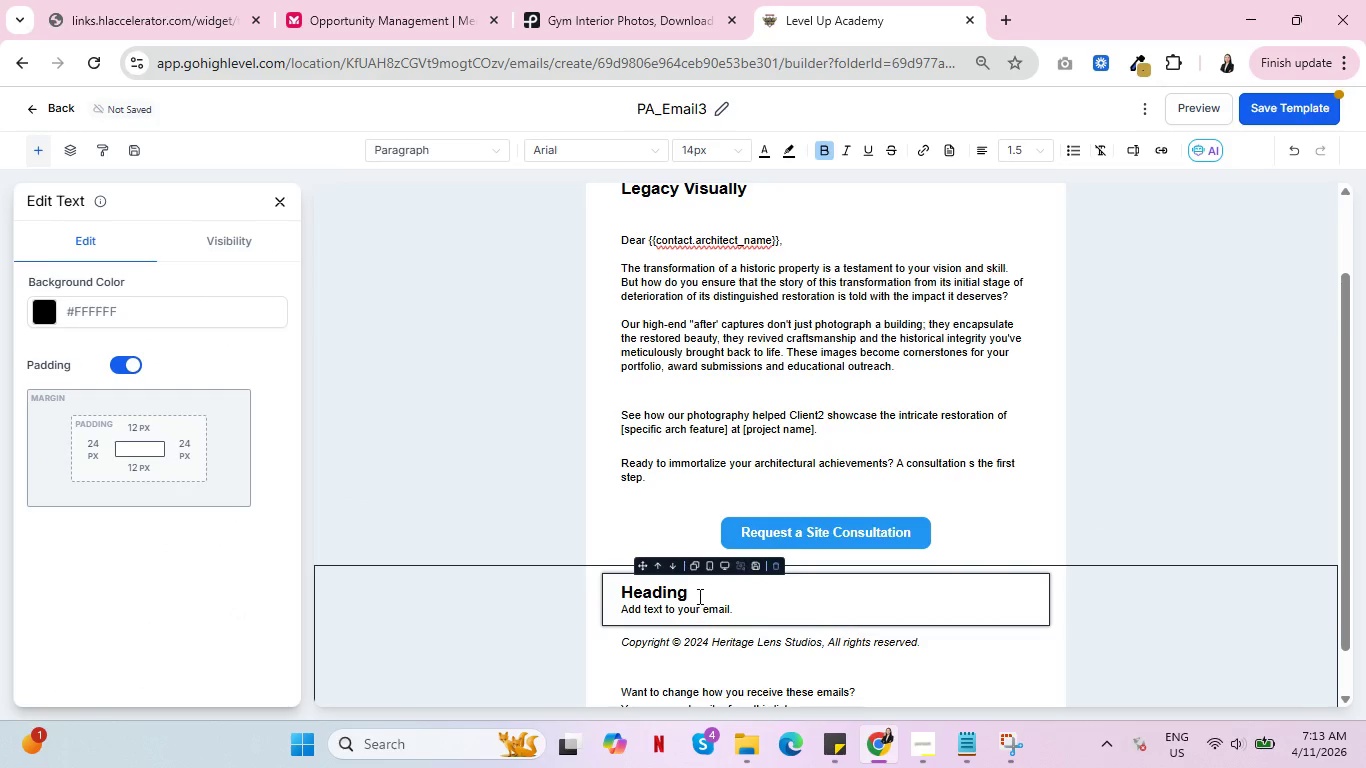 
left_click_drag(start_coordinate=[698, 596], to_coordinate=[592, 581])
 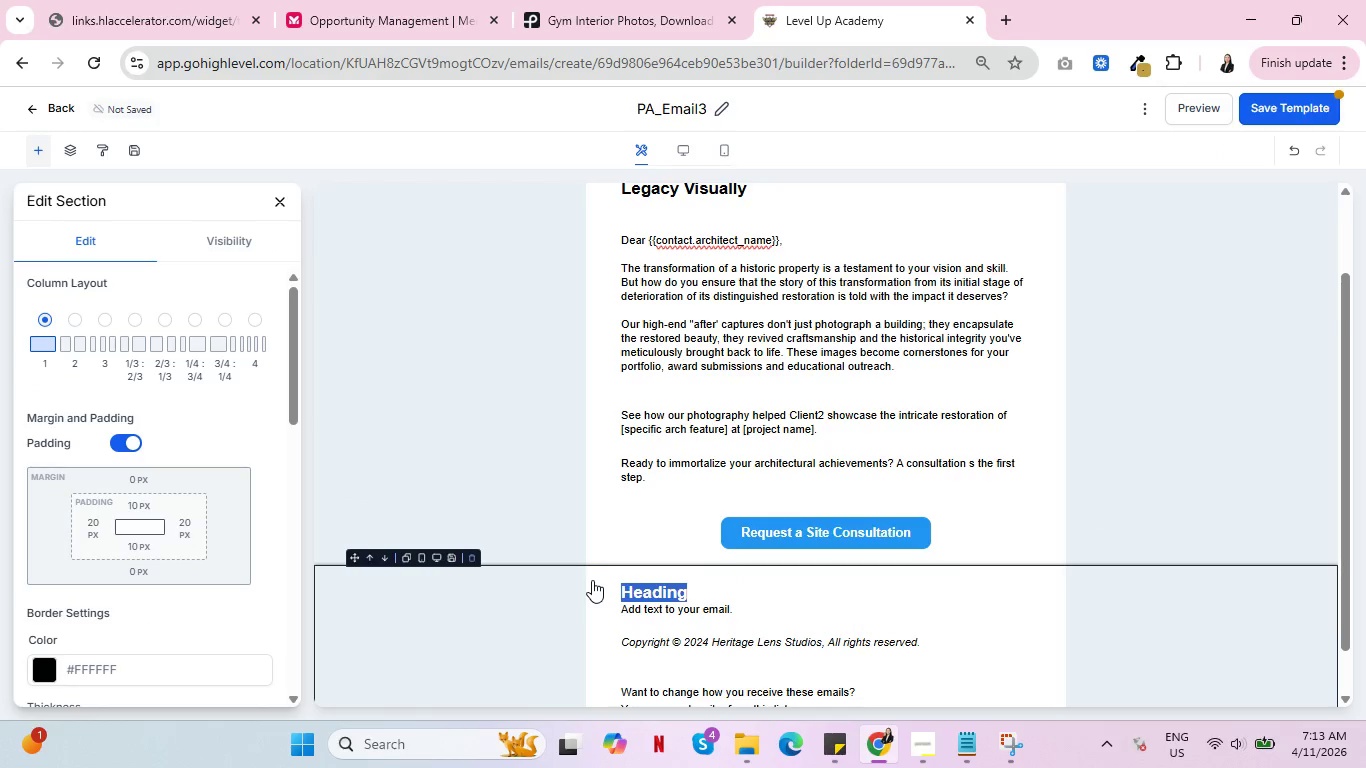 
key(Backspace)
 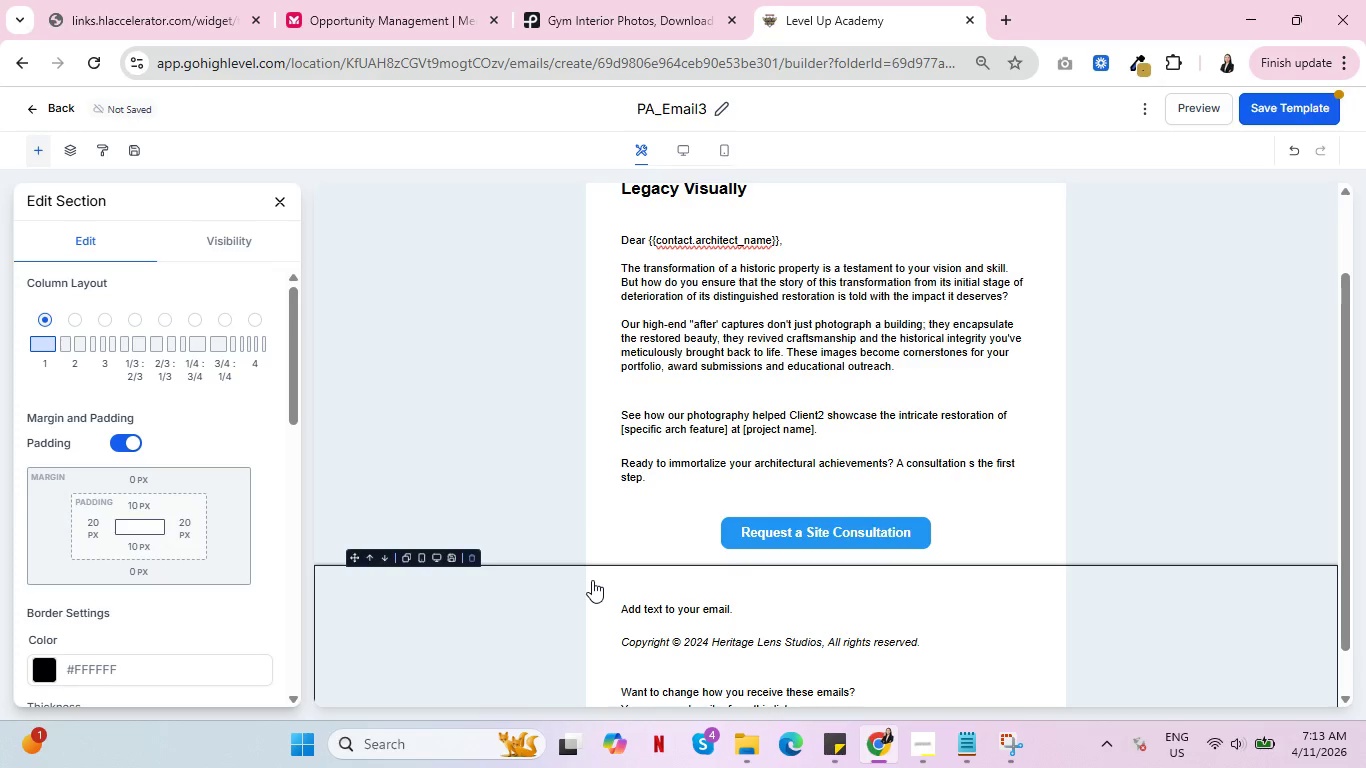 
key(Delete)
 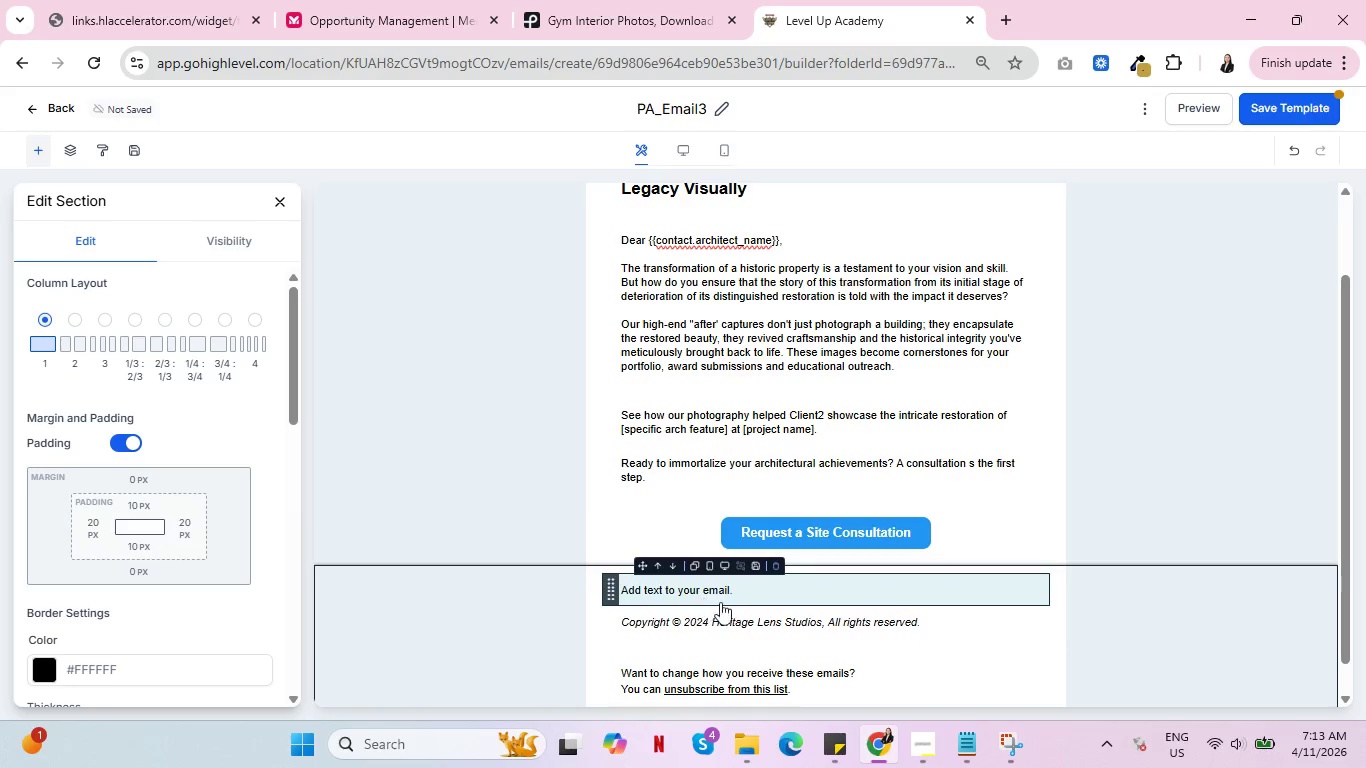 
left_click_drag(start_coordinate=[737, 588], to_coordinate=[603, 580])
 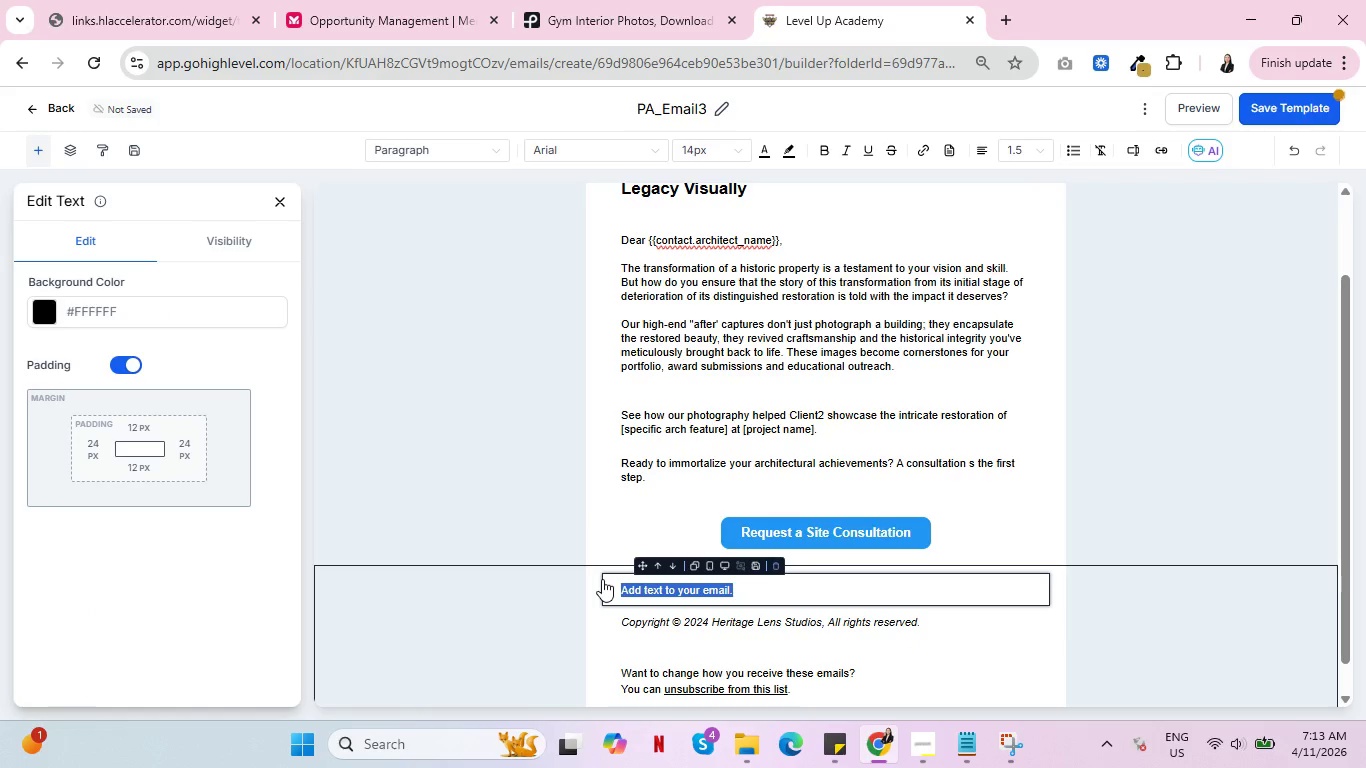 
key(Backspace)
 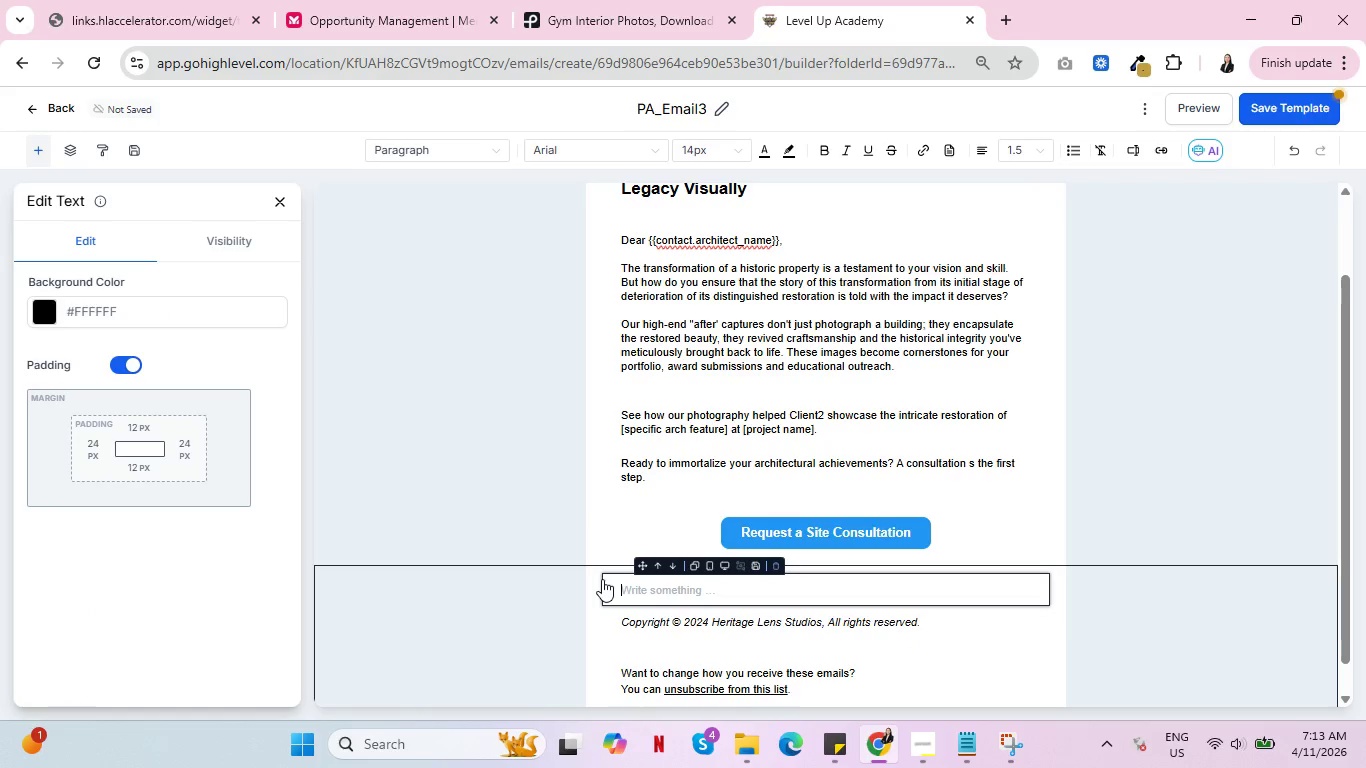 
key(Enter)
 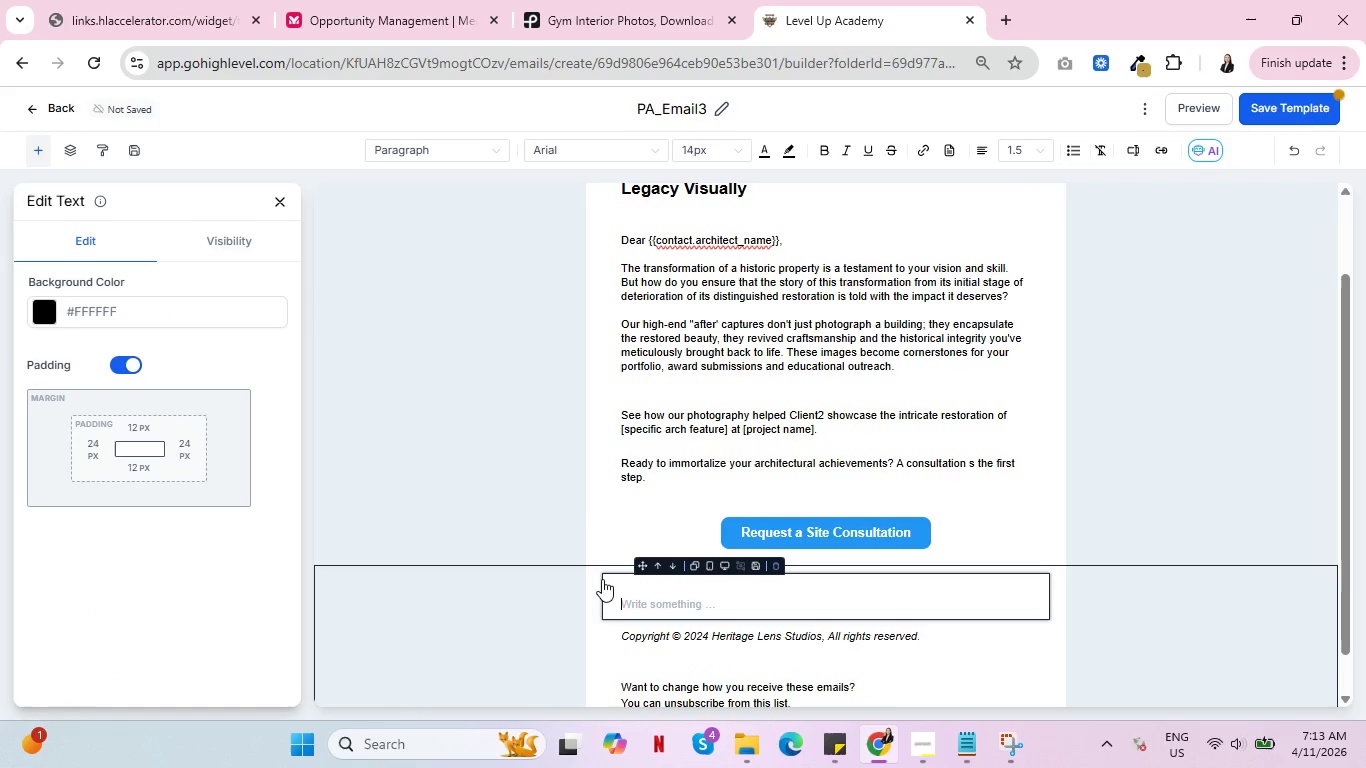 
wait(6.33)
 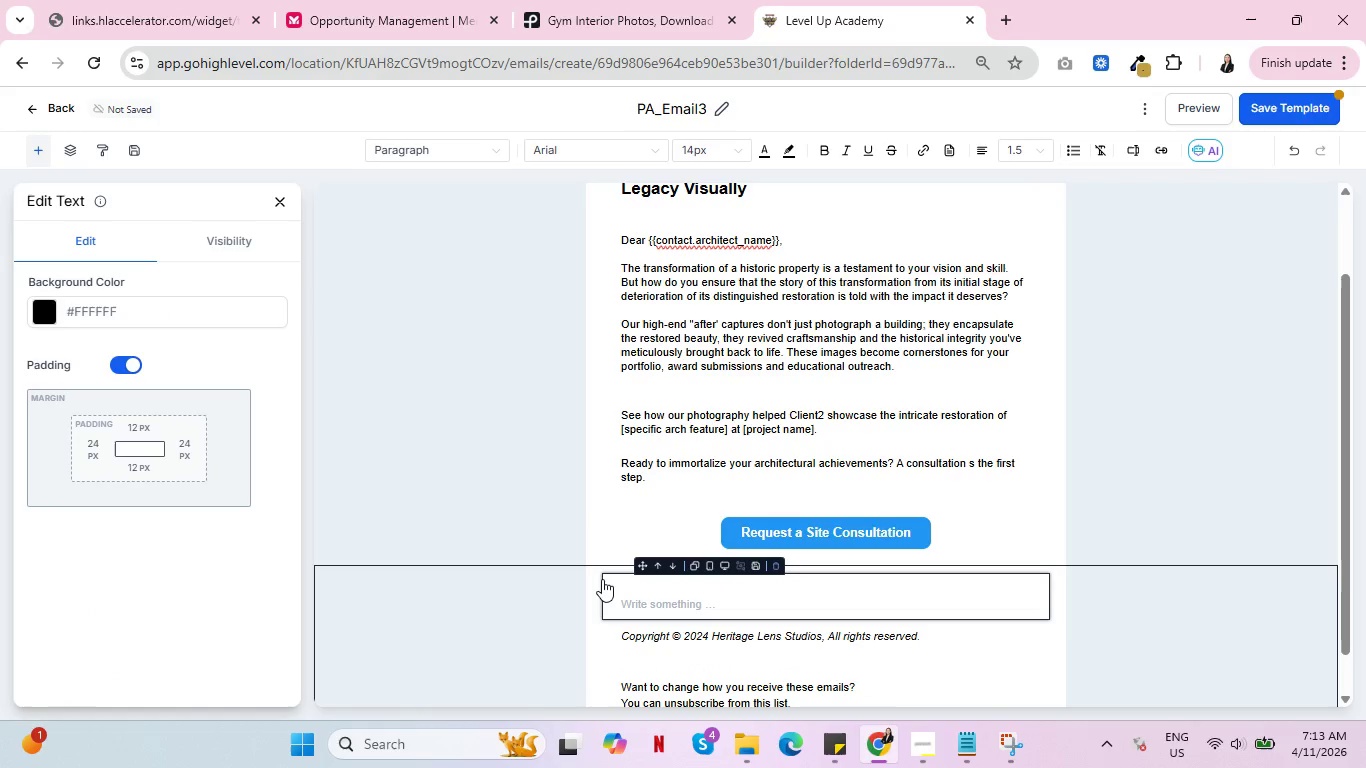 
type(Sincerly,)
 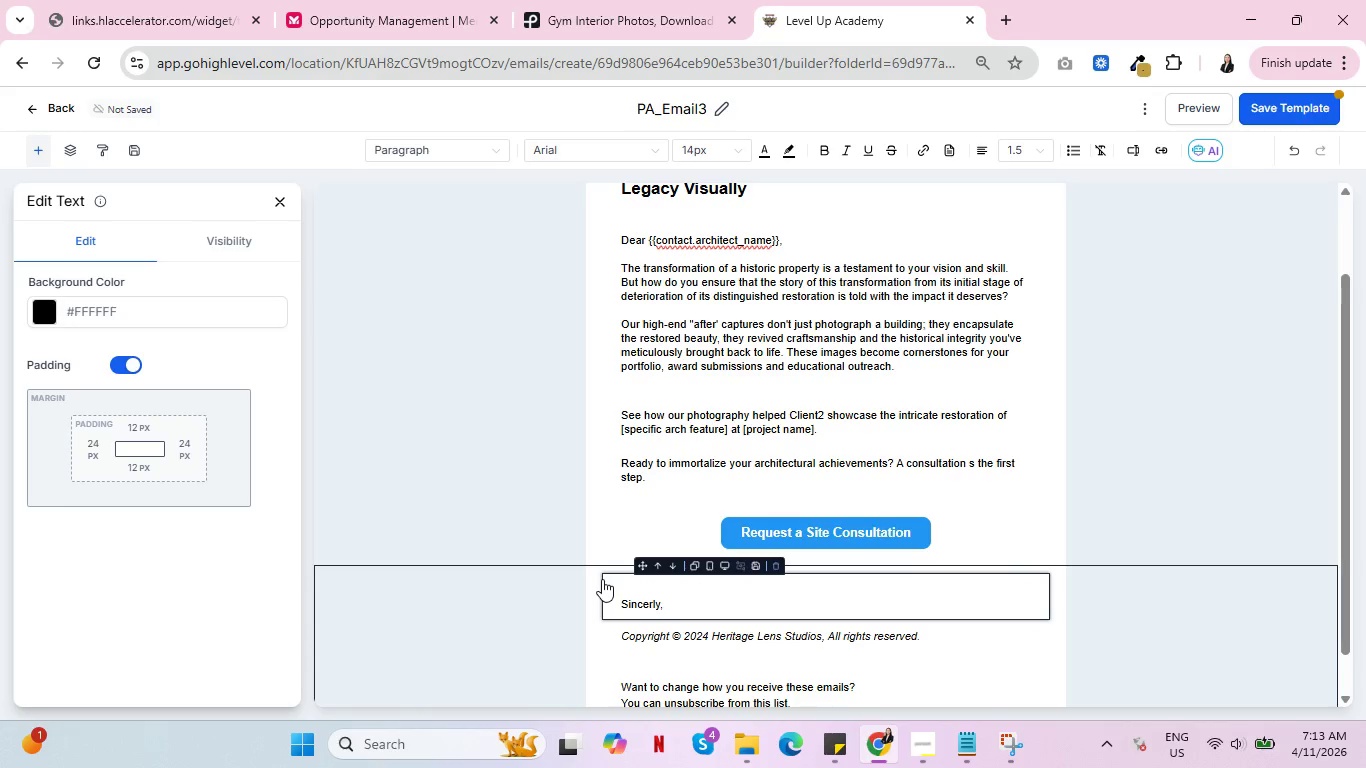 
key(Enter)
 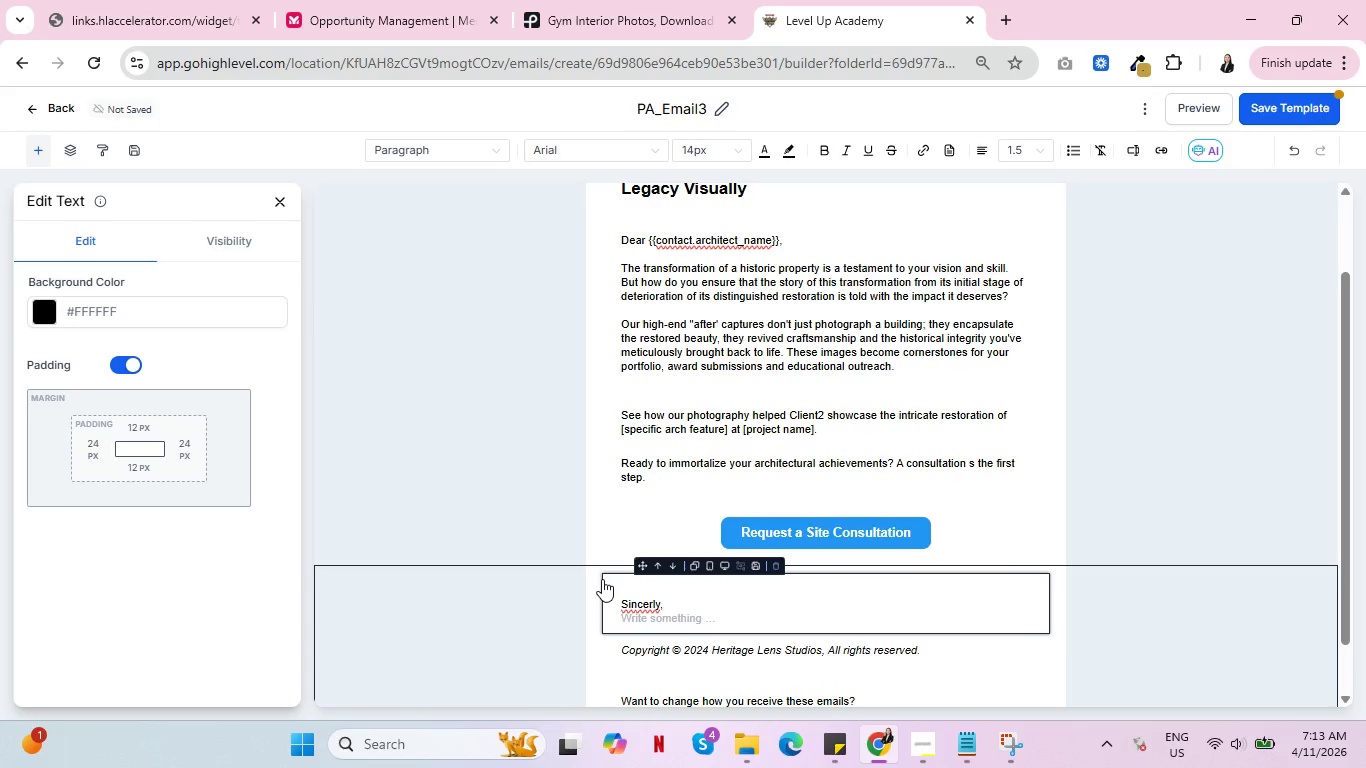 
type(he )
key(Backspace)
key(Backspace)
key(Backspace)
type(The Hri)
key(Backspace)
key(Backspace)
type(eritage Lens Studios Tem)
key(Backspace)
type(am)
 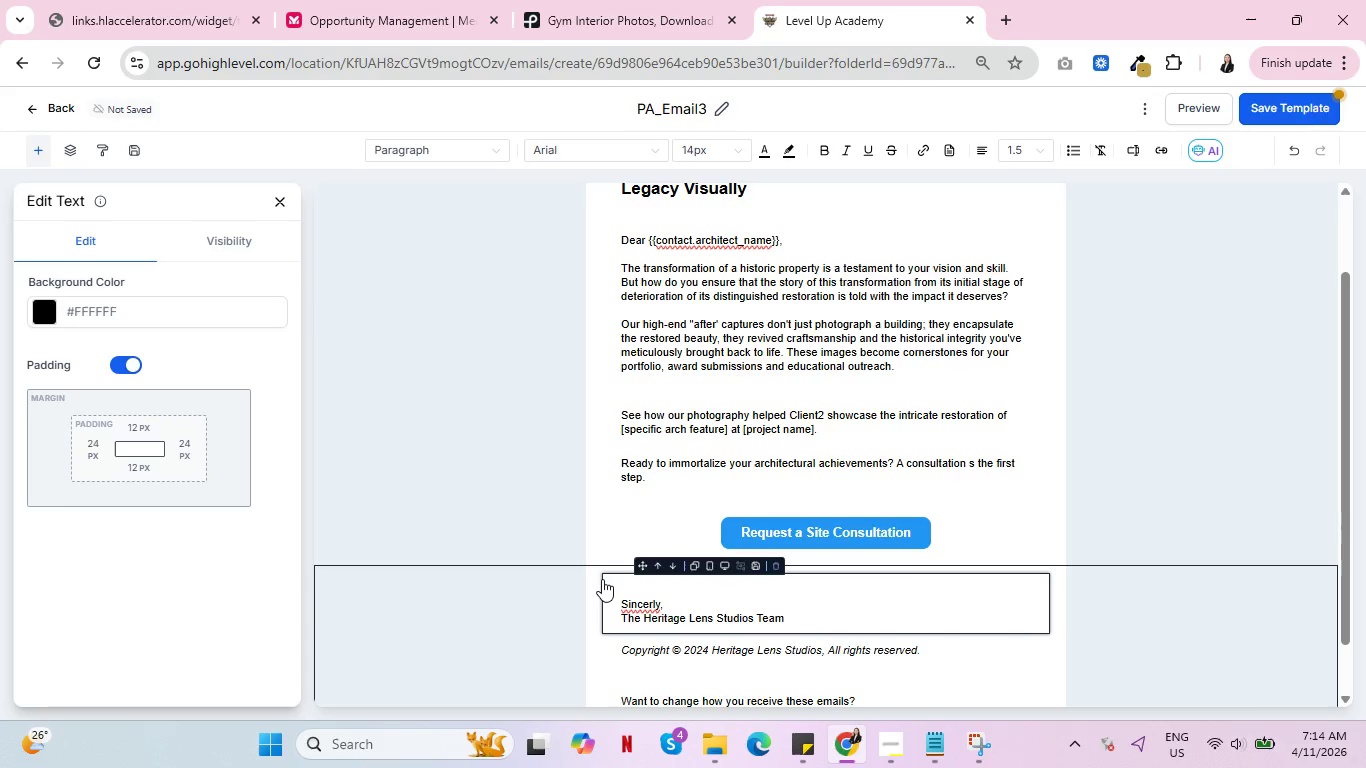 
left_click([1078, 524])
 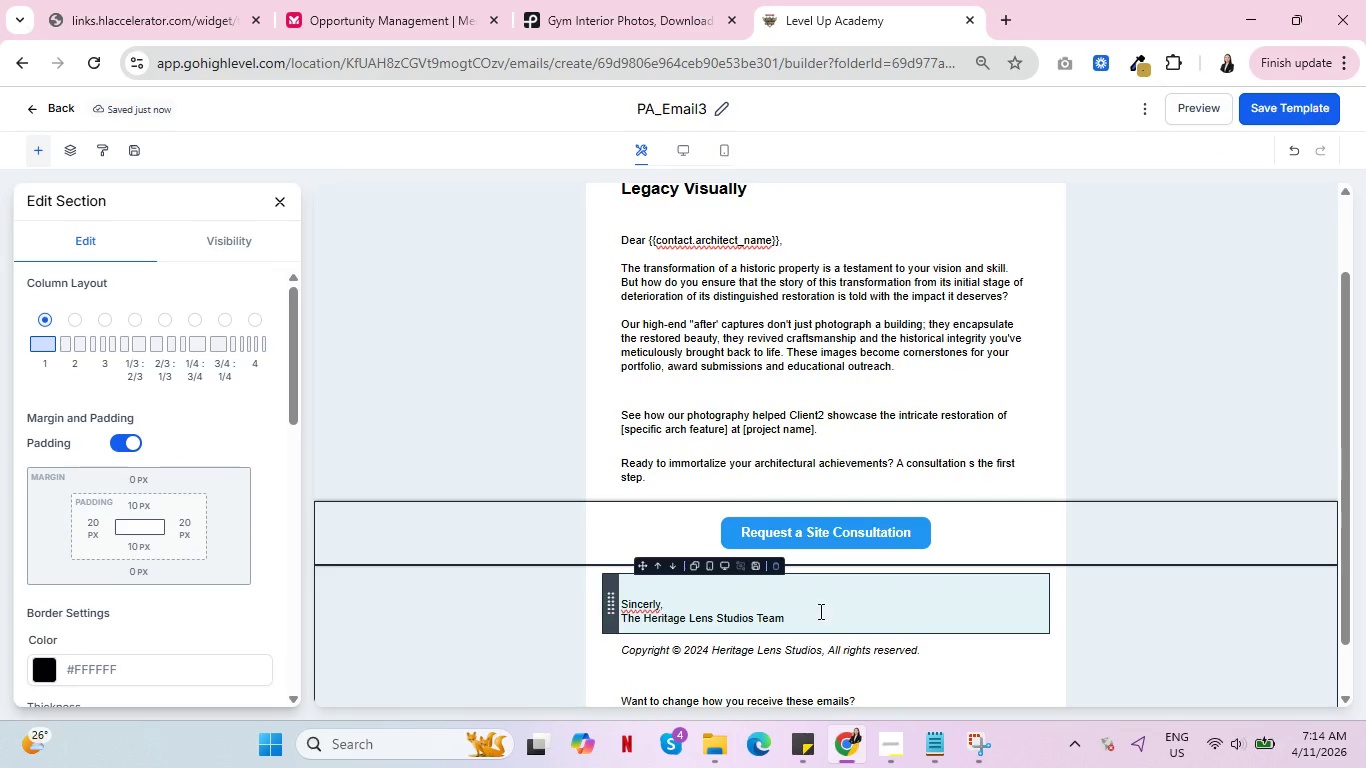 
wait(7.11)
 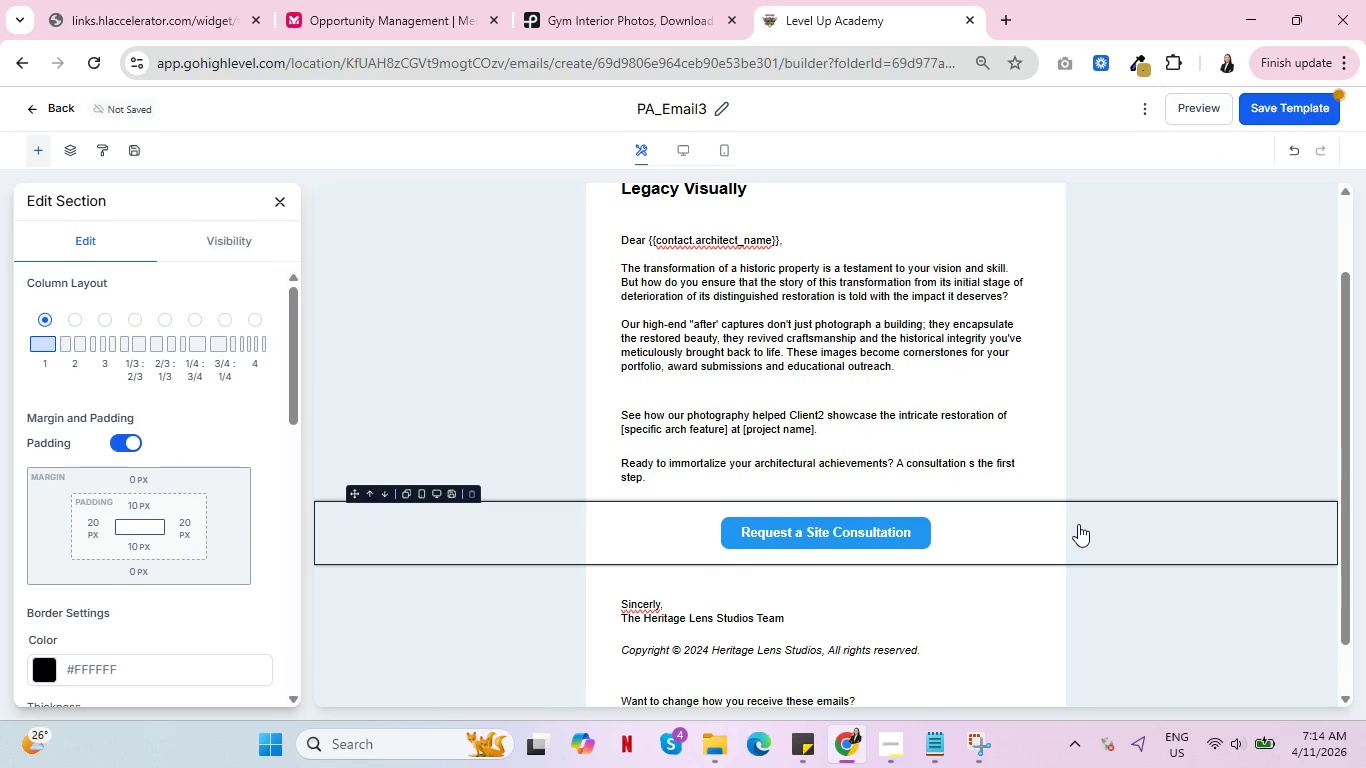 
left_click([233, 234])
 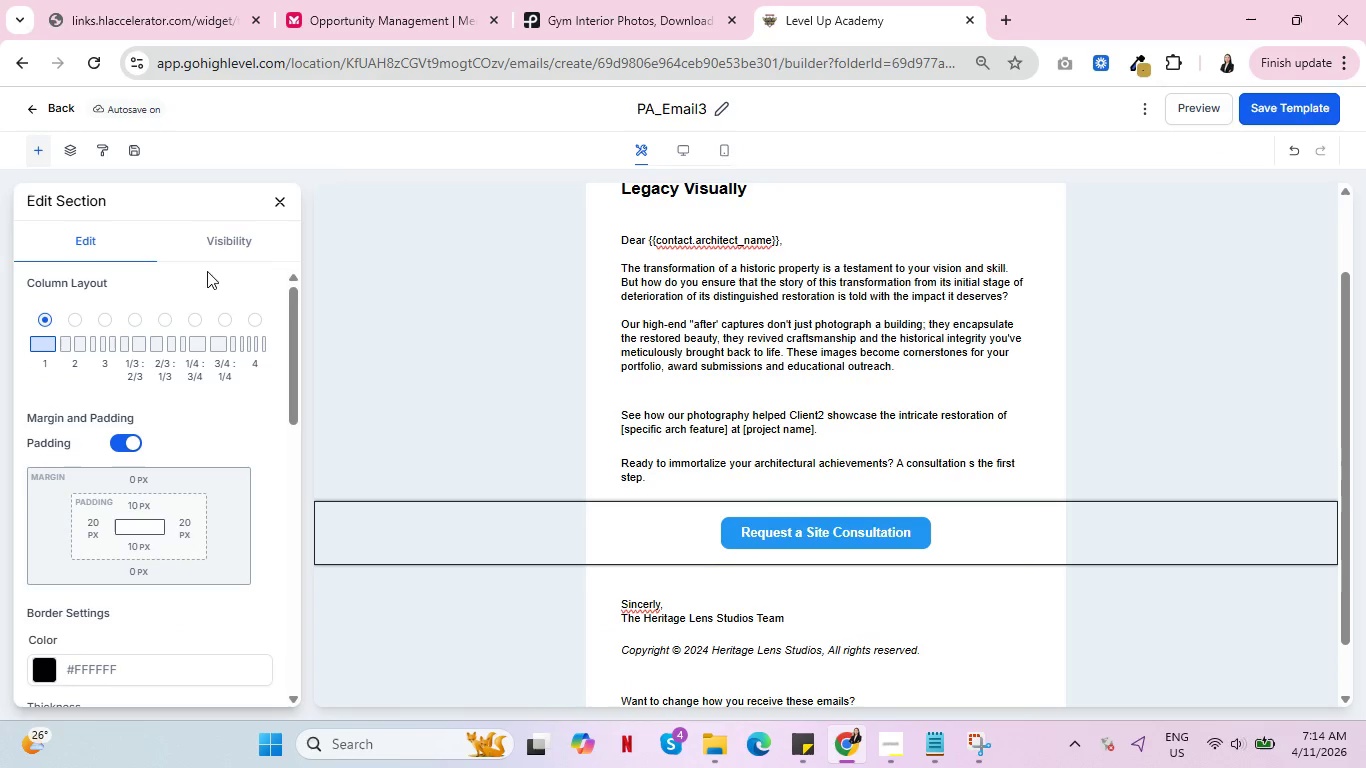 
left_click([277, 200])
 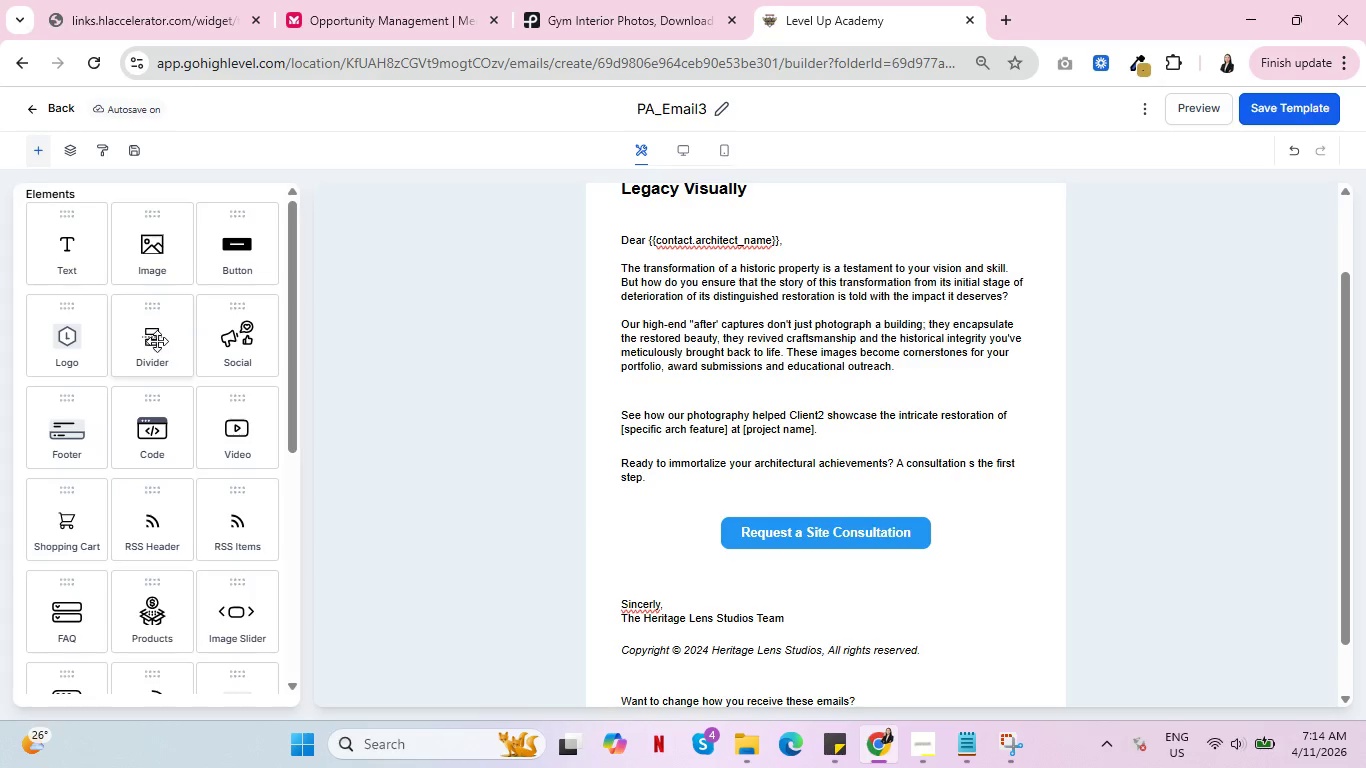 
left_click_drag(start_coordinate=[157, 341], to_coordinate=[709, 632])
 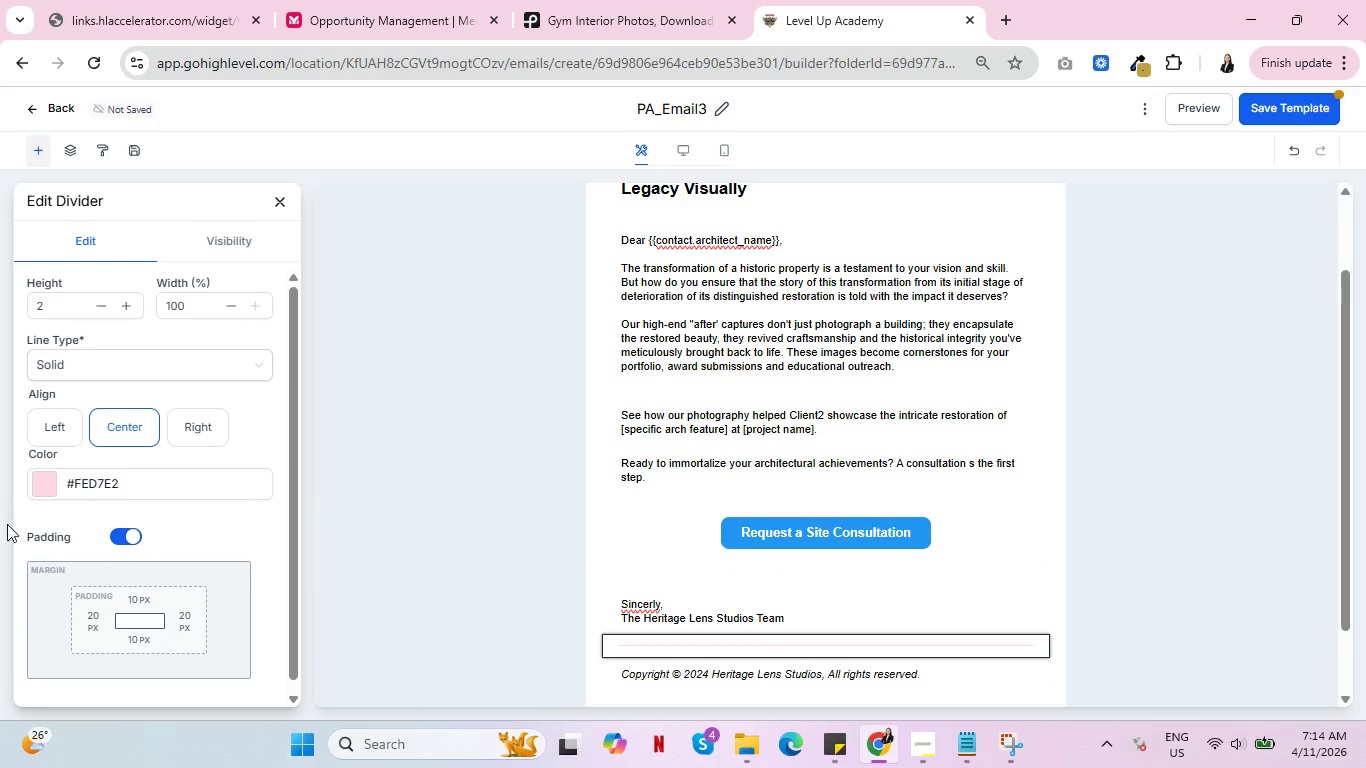 
left_click([42, 486])
 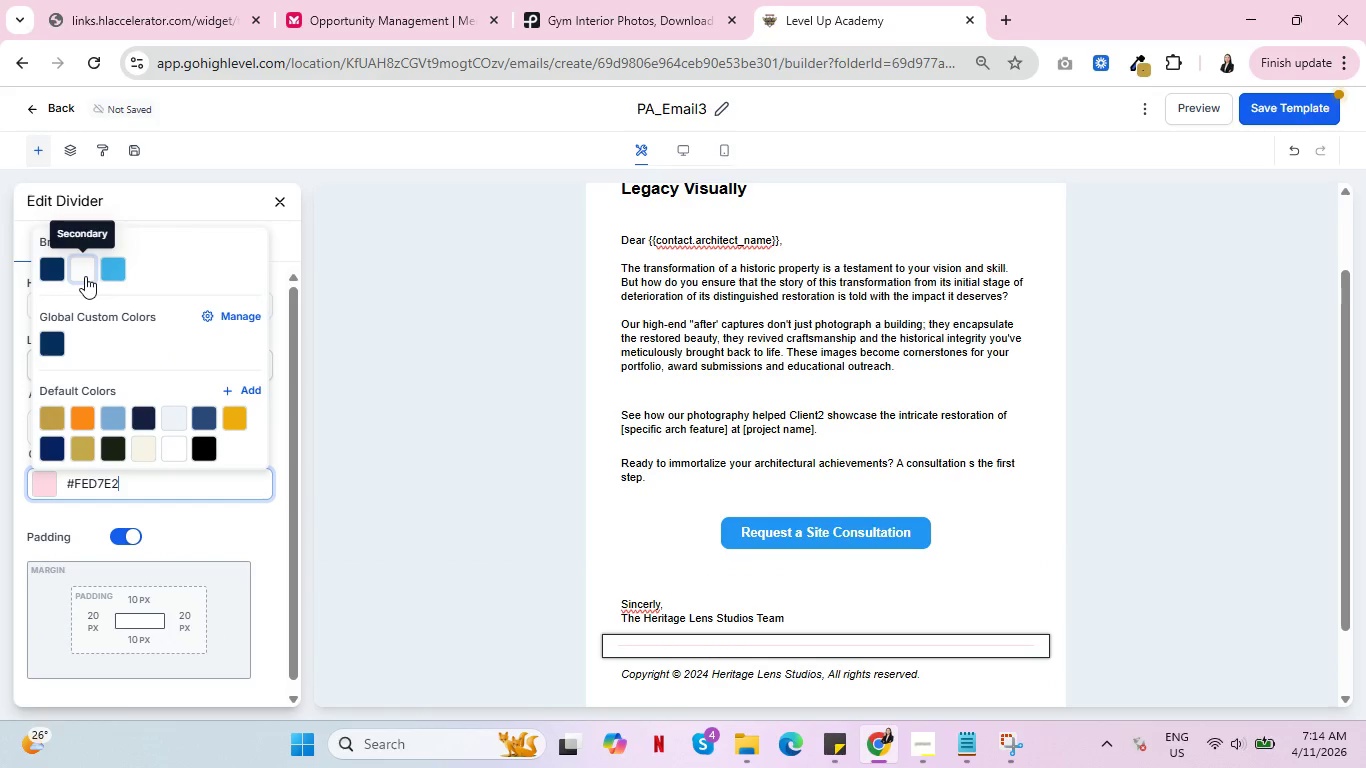 
left_click([85, 276])
 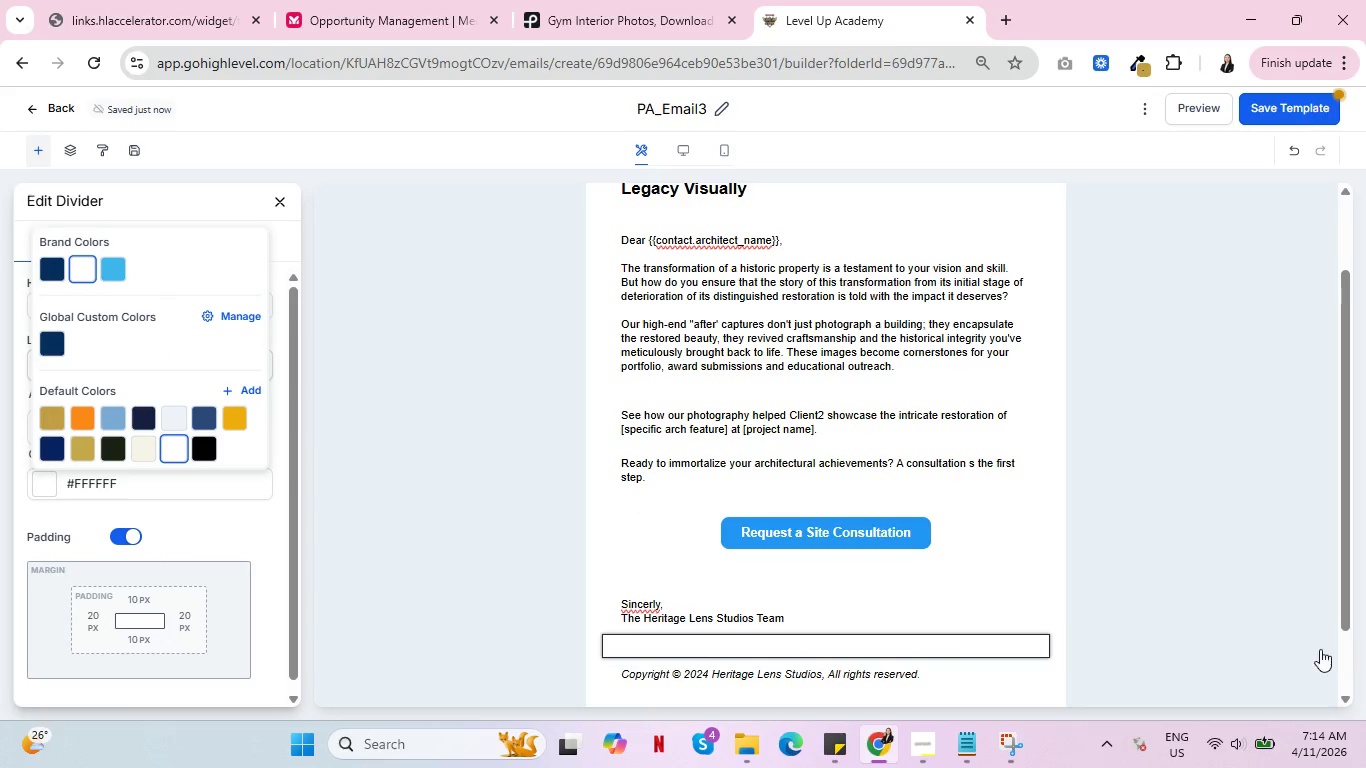 
left_click([1284, 646])
 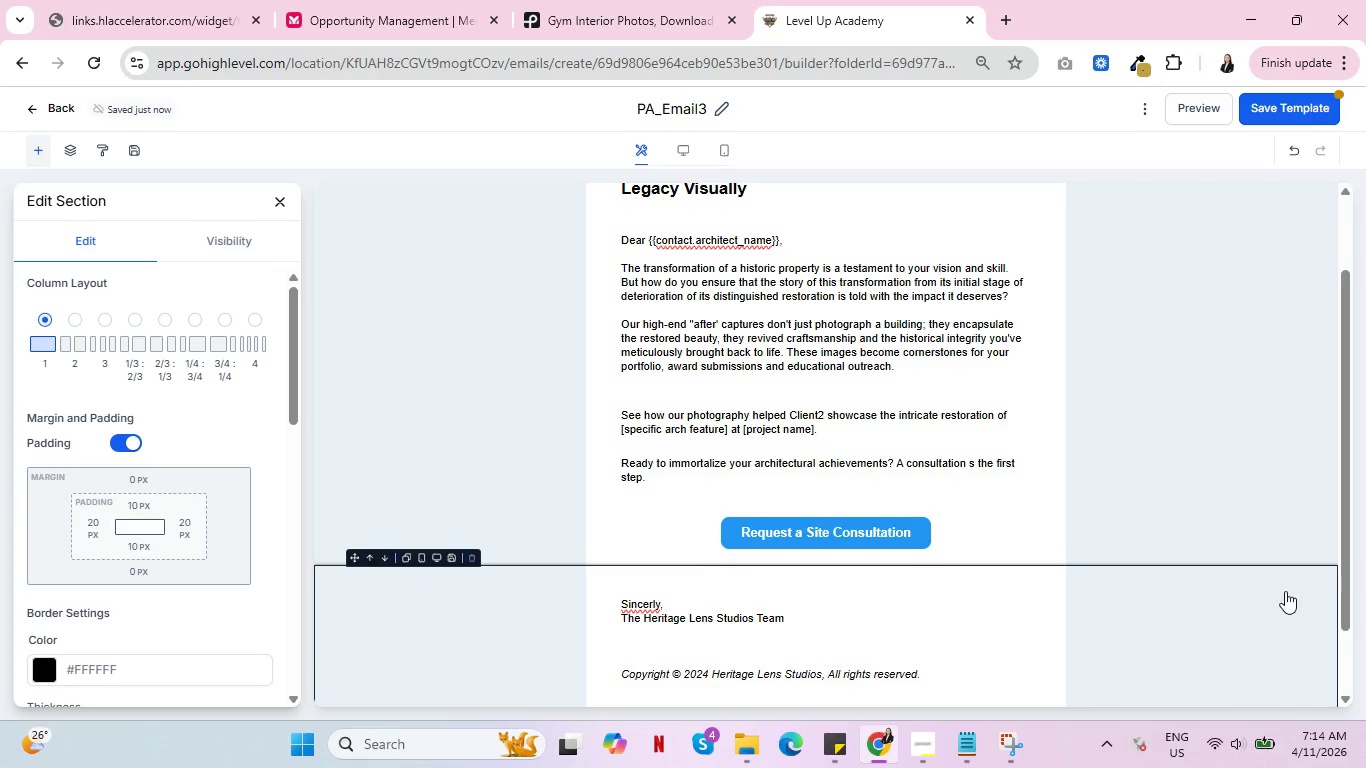 
scroll: coordinate [1287, 582], scroll_direction: down, amount: 4.0
 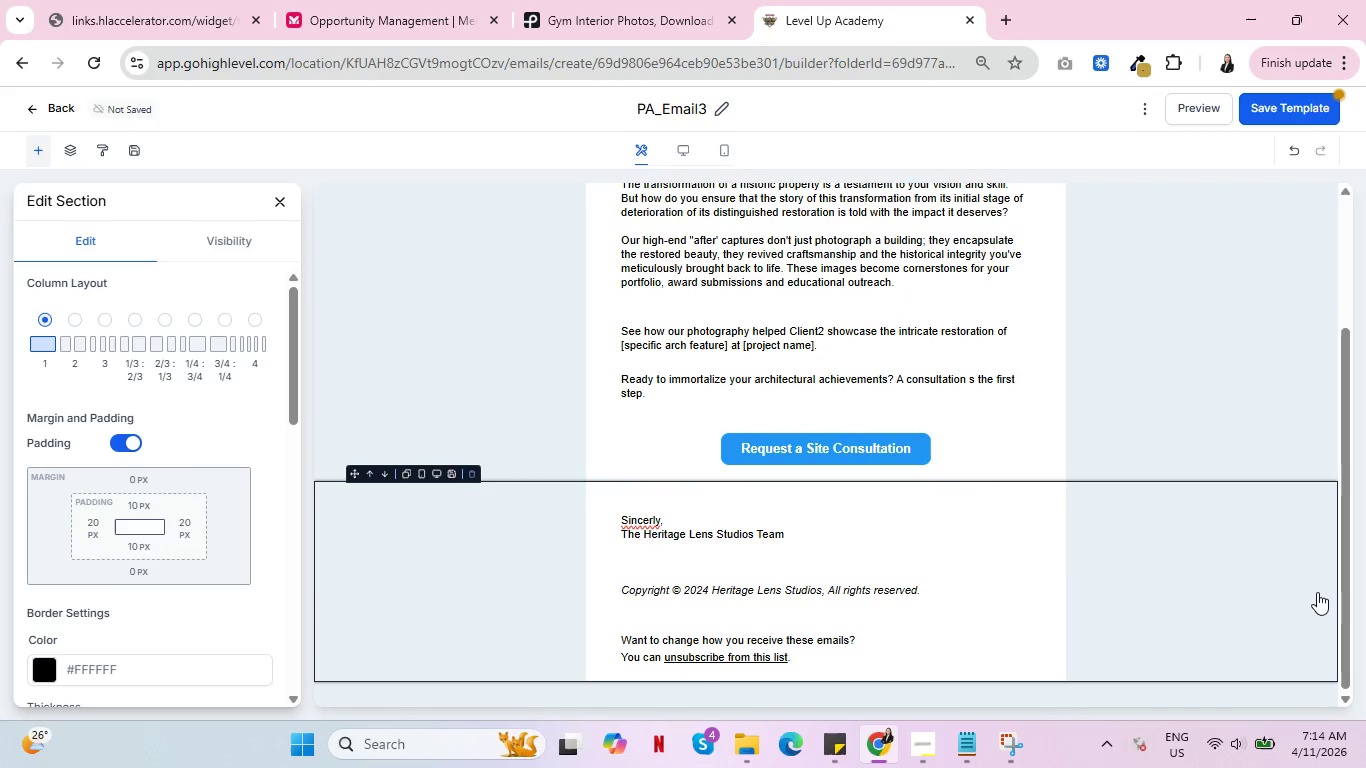 
left_click([1274, 112])
 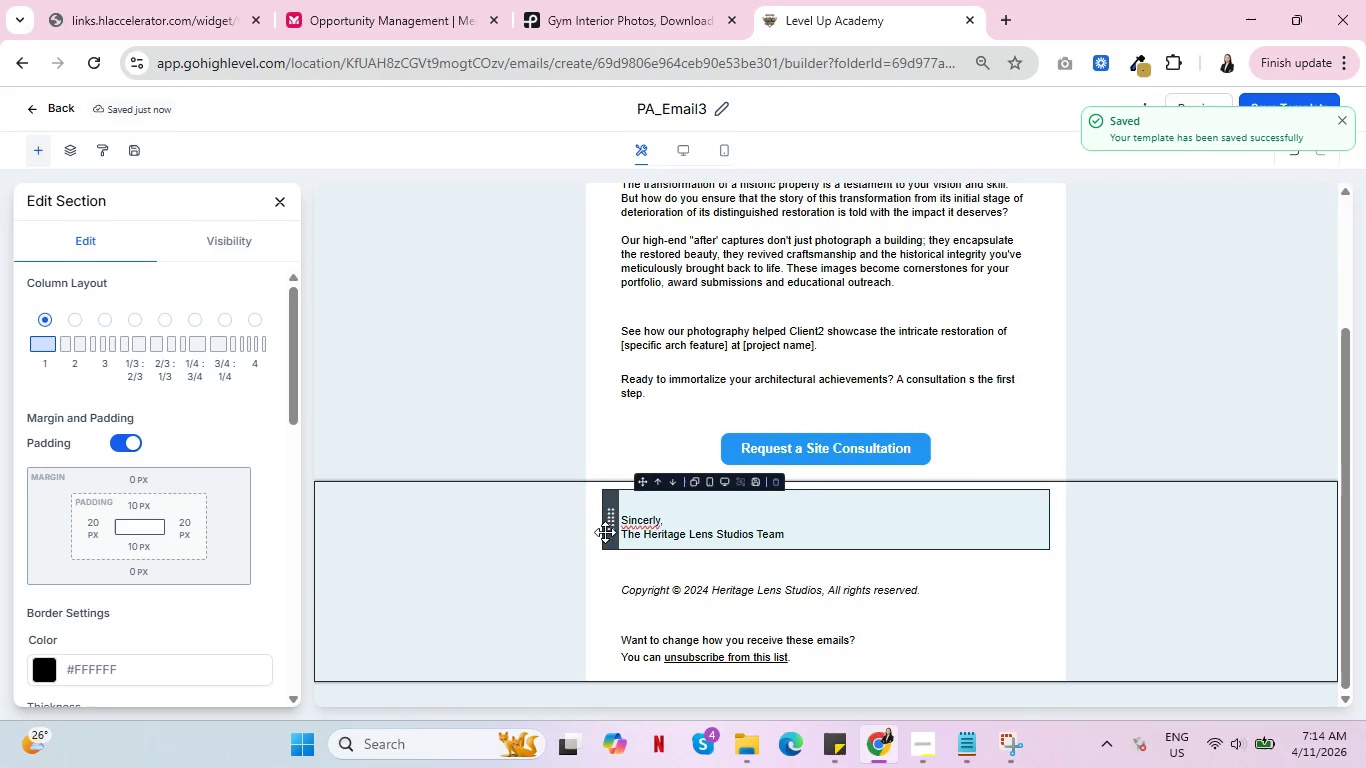 
right_click([638, 523])
 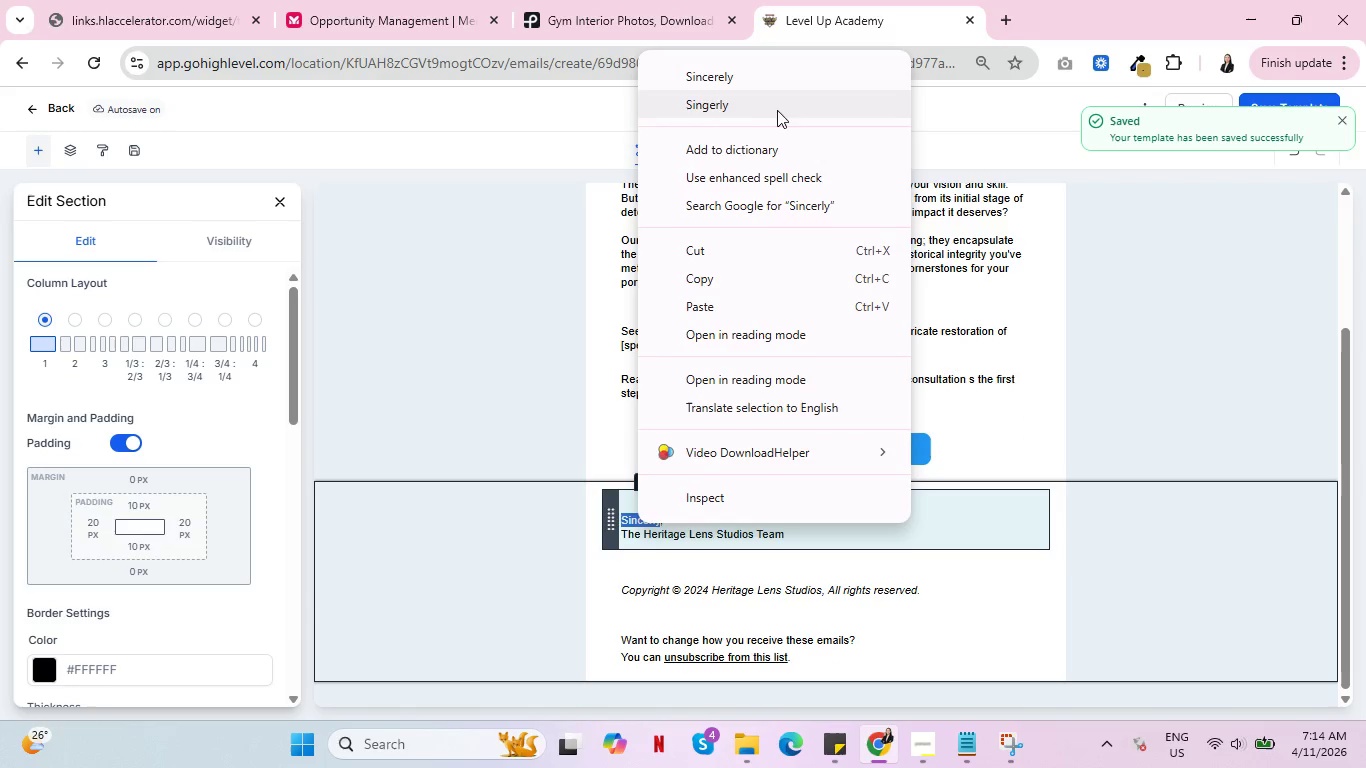 
left_click_drag(start_coordinate=[764, 95], to_coordinate=[765, 77])
 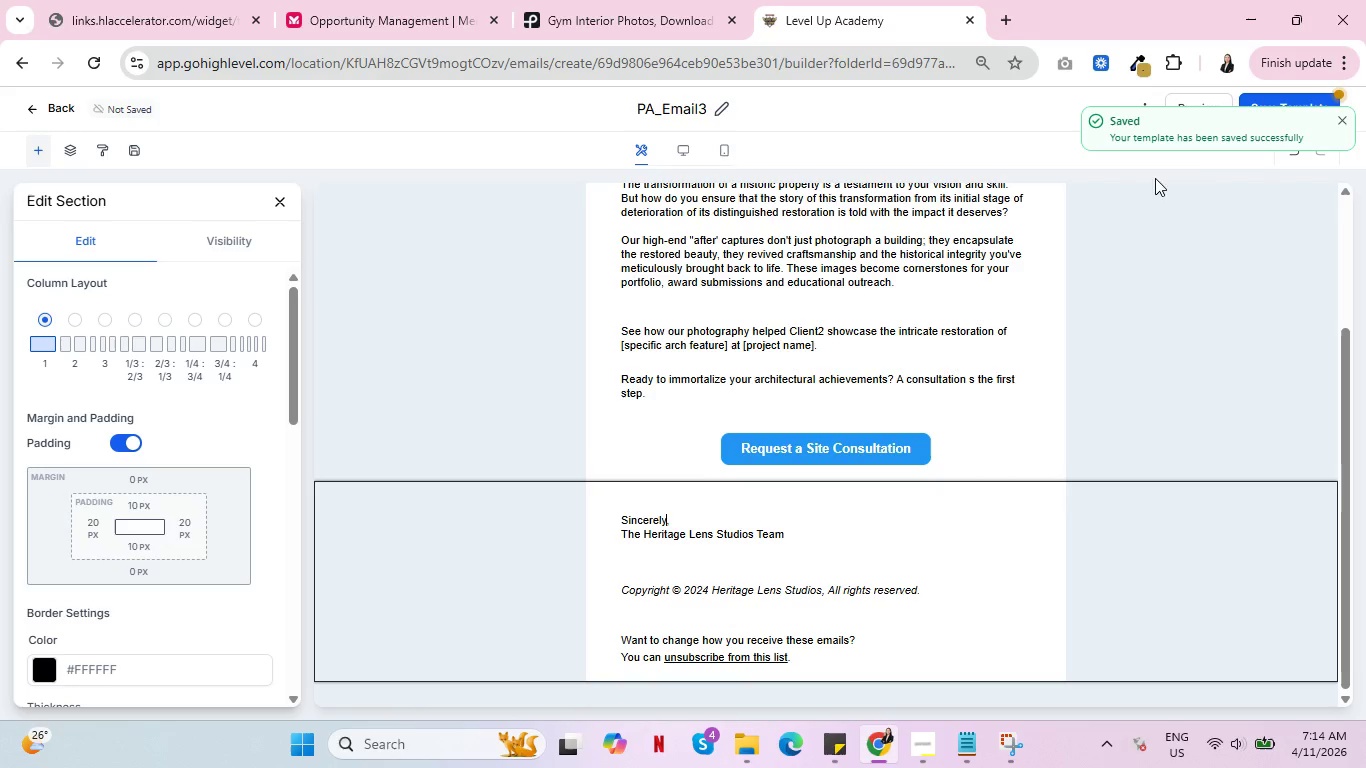 
left_click([1344, 121])
 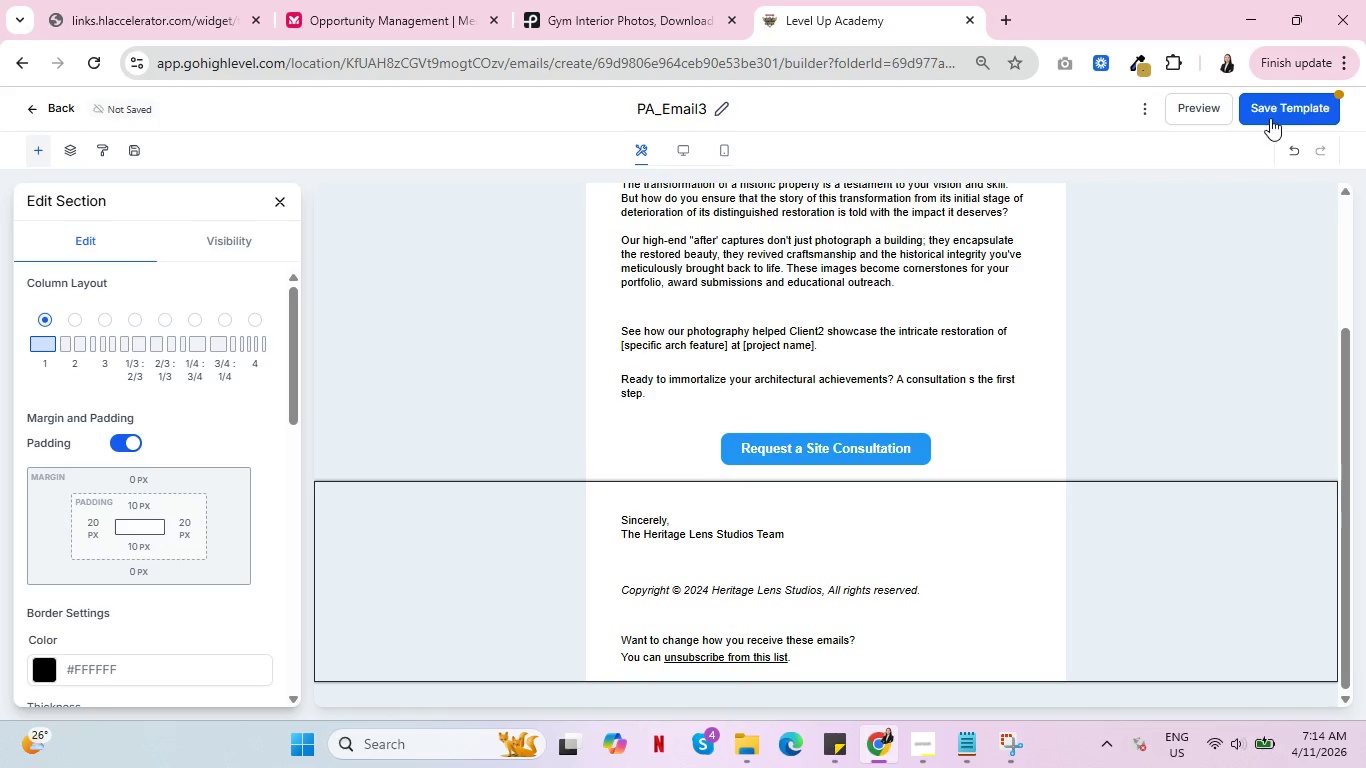 
left_click([1270, 118])
 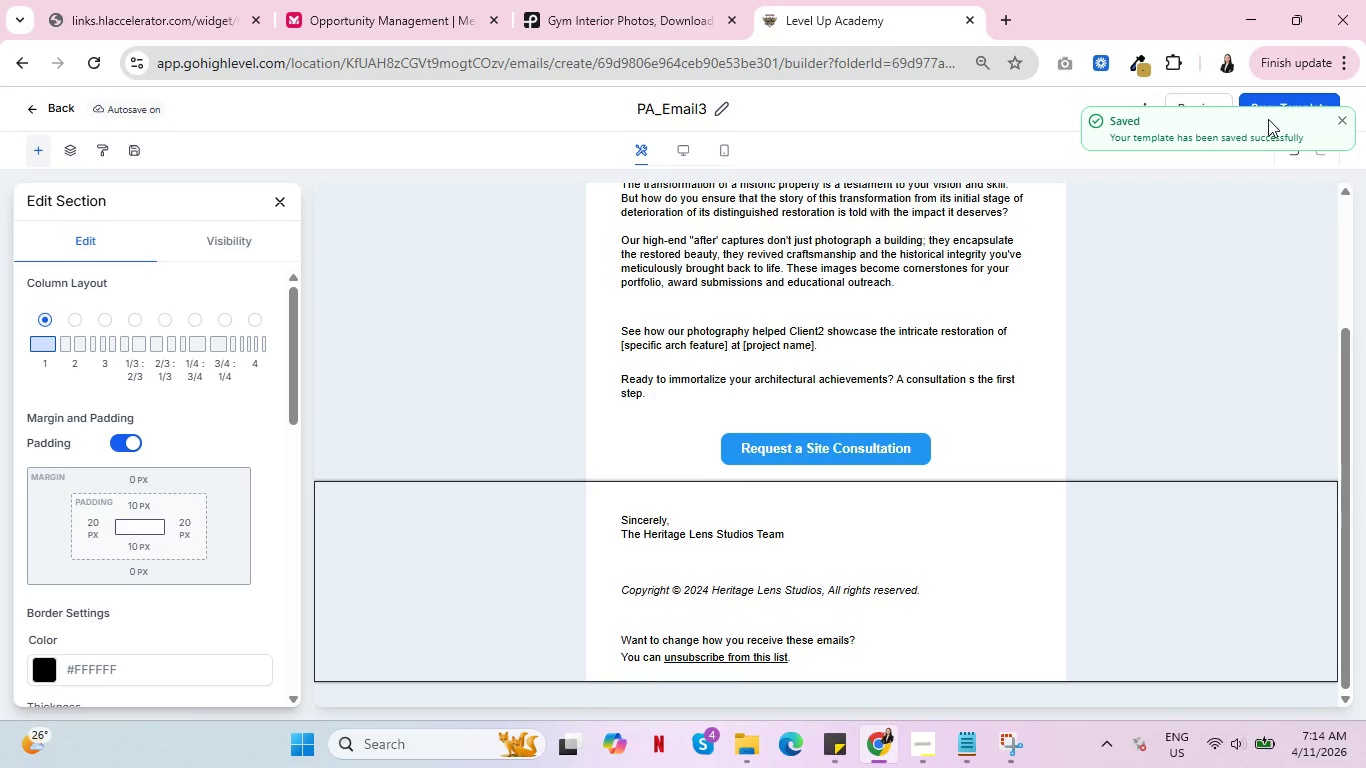 
wait(9.55)
 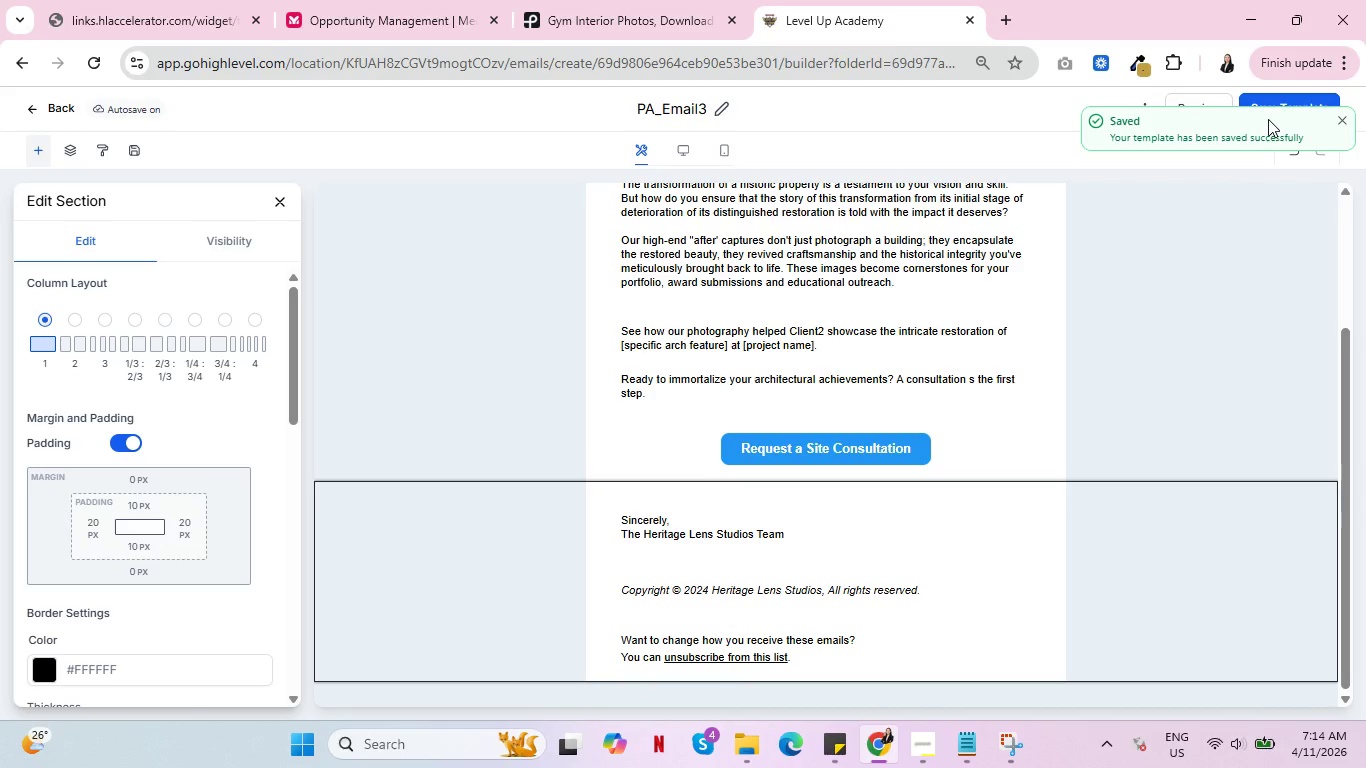 
key(Control+ControlLeft)
 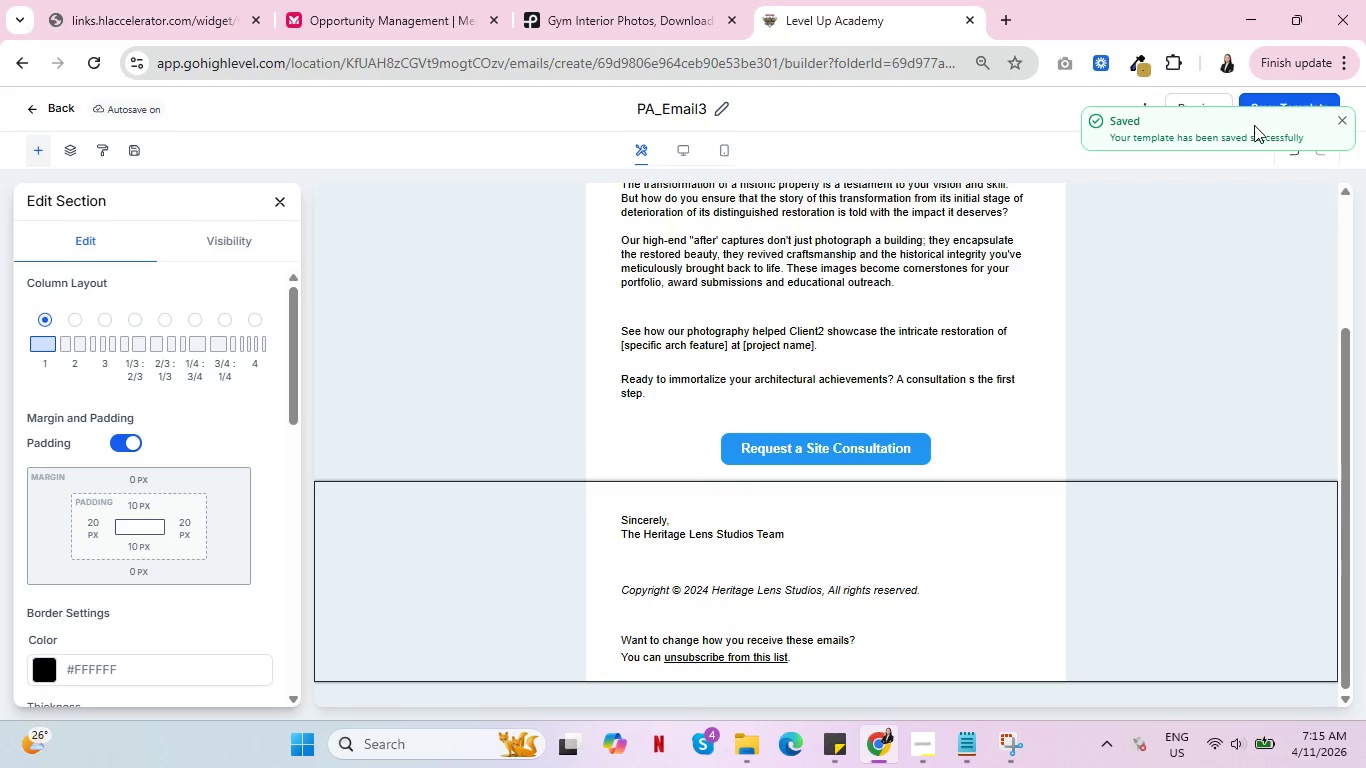 
key(Control+ControlLeft)
 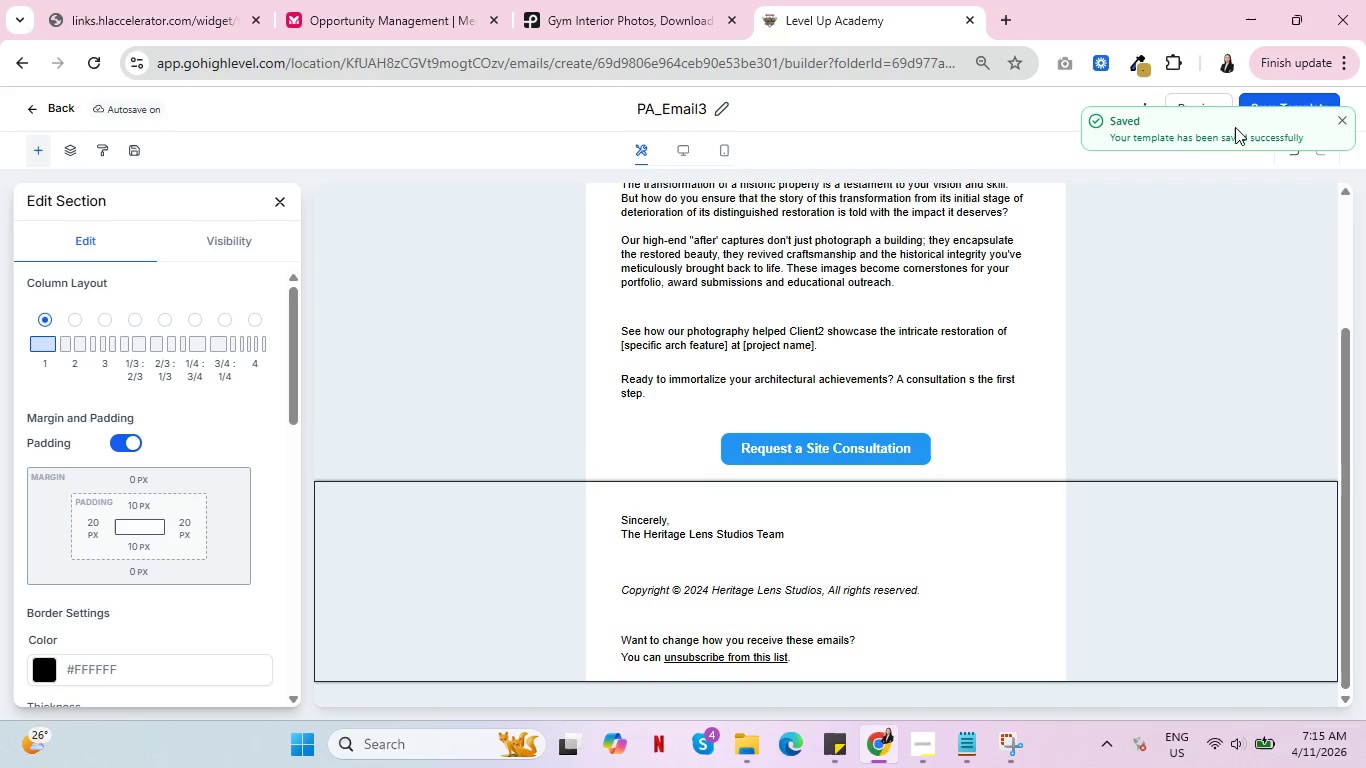 
key(Control+ControlLeft)
 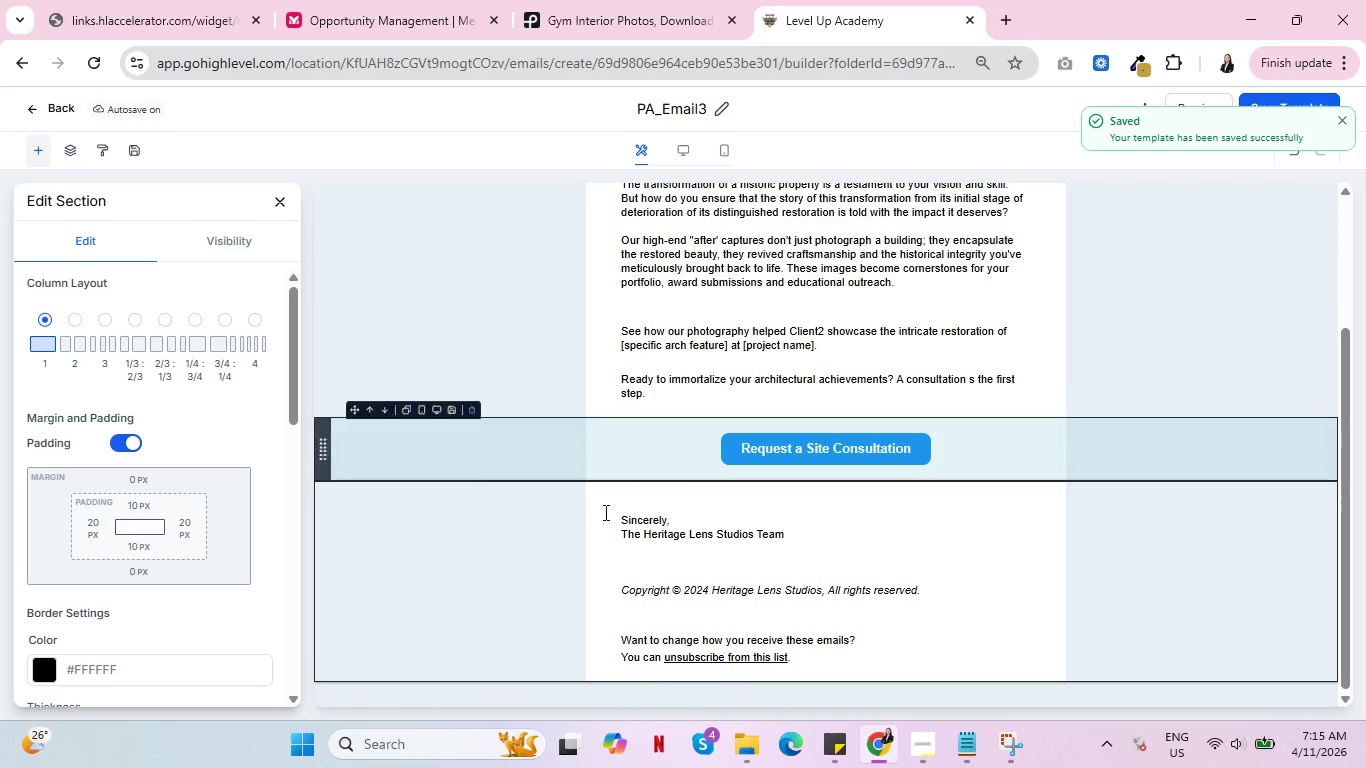 
scroll: coordinate [474, 561], scroll_direction: up, amount: 1.0
 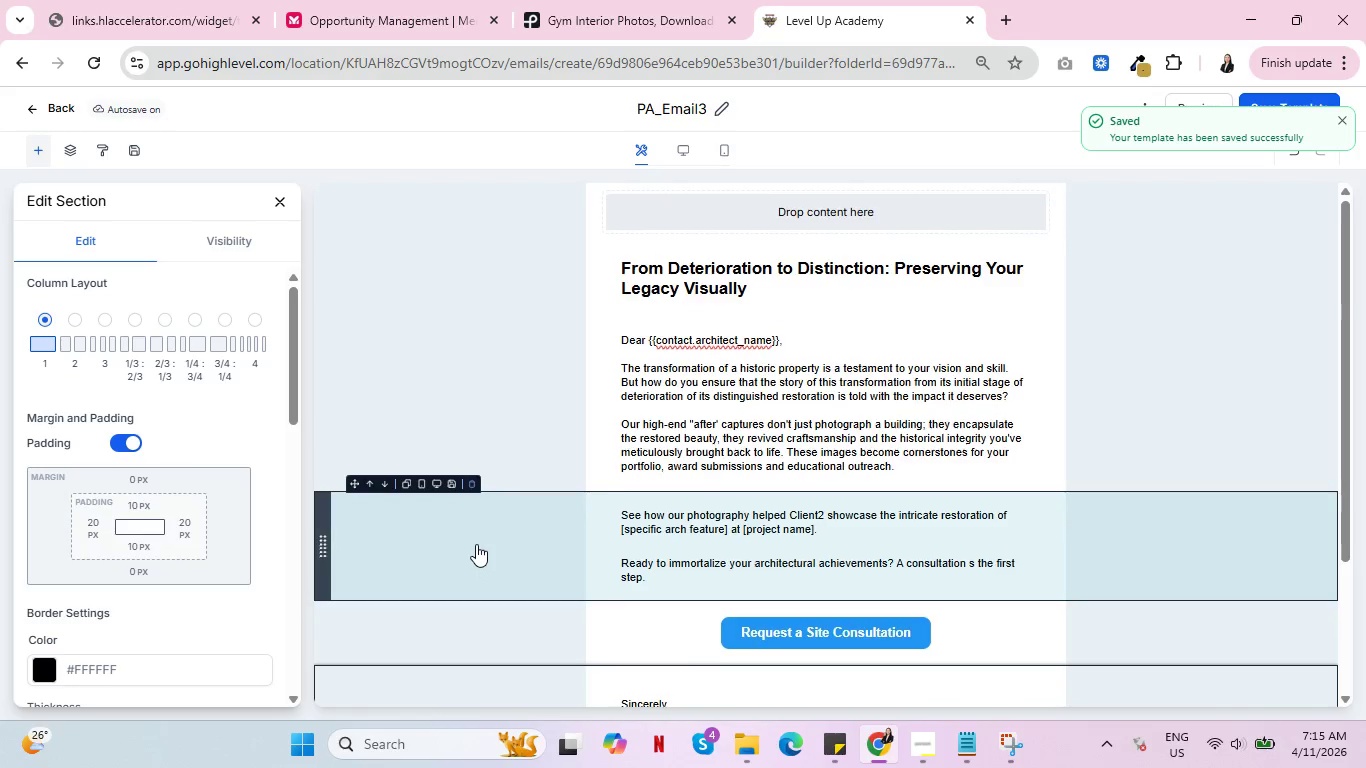 
scroll: coordinate [476, 544], scroll_direction: down, amount: 7.0
 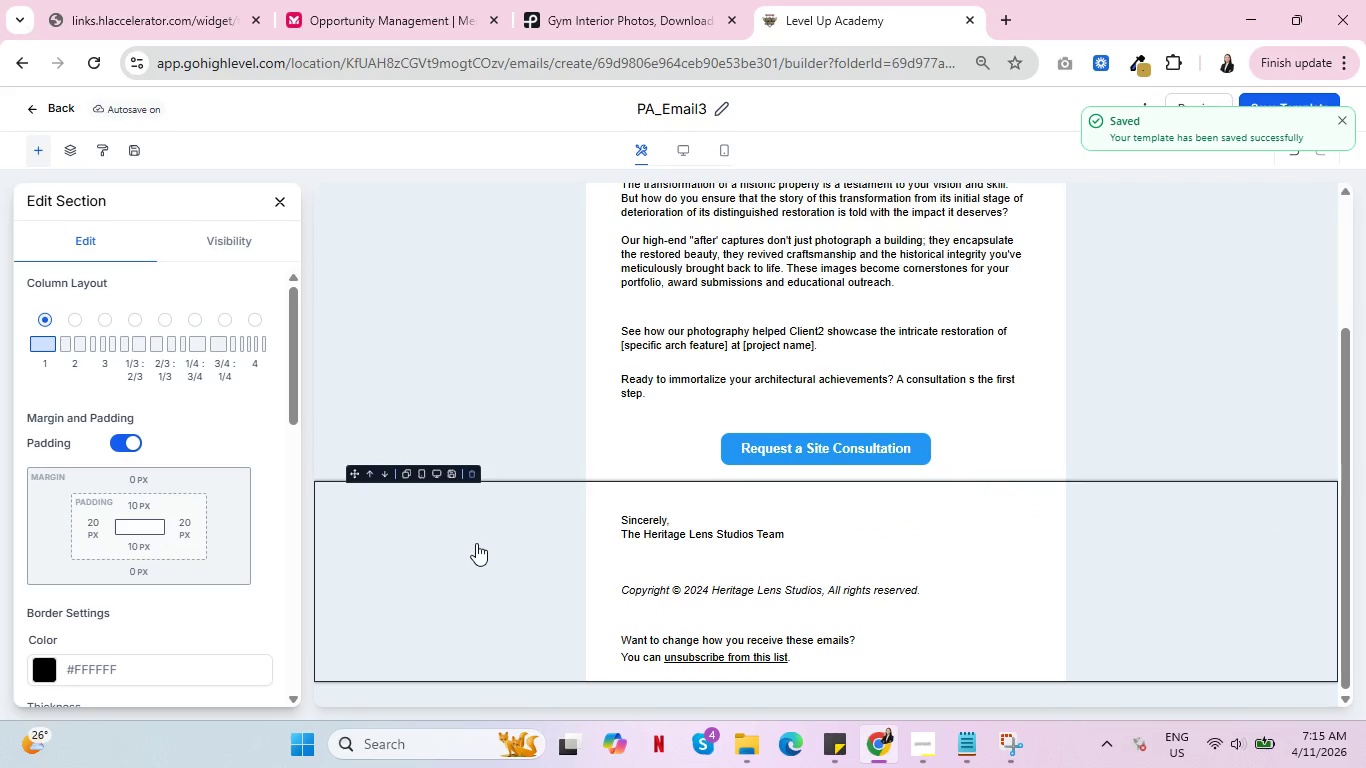 
key(Control+ControlLeft)
 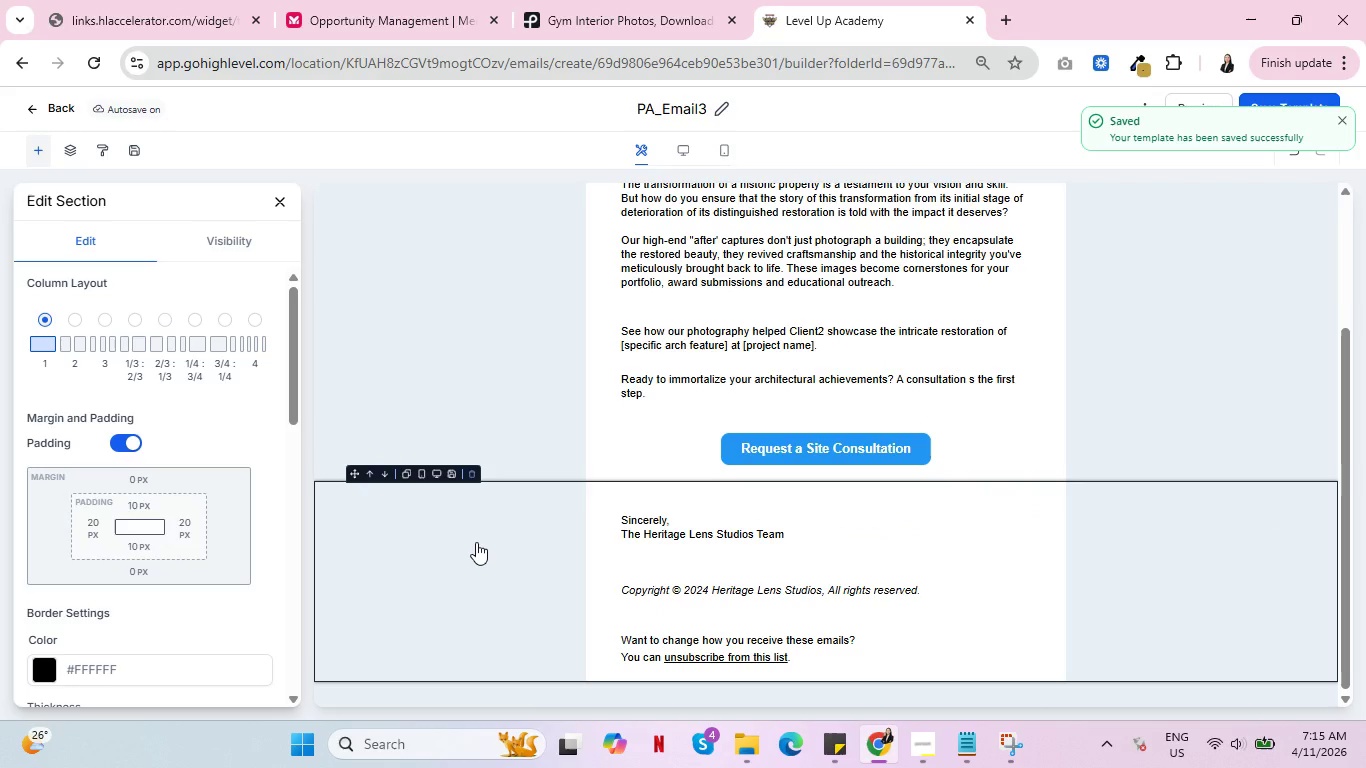 
key(Control+ControlLeft)
 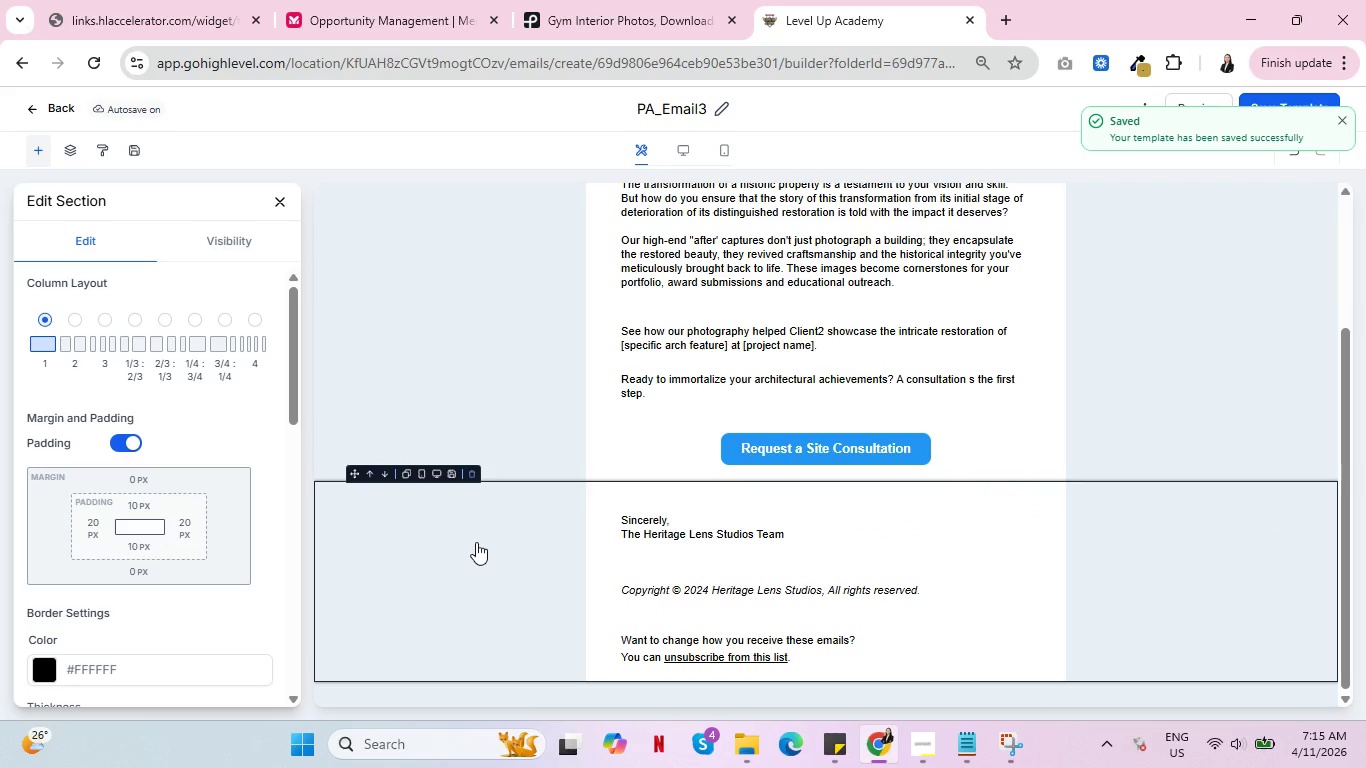 
key(Control+ControlLeft)
 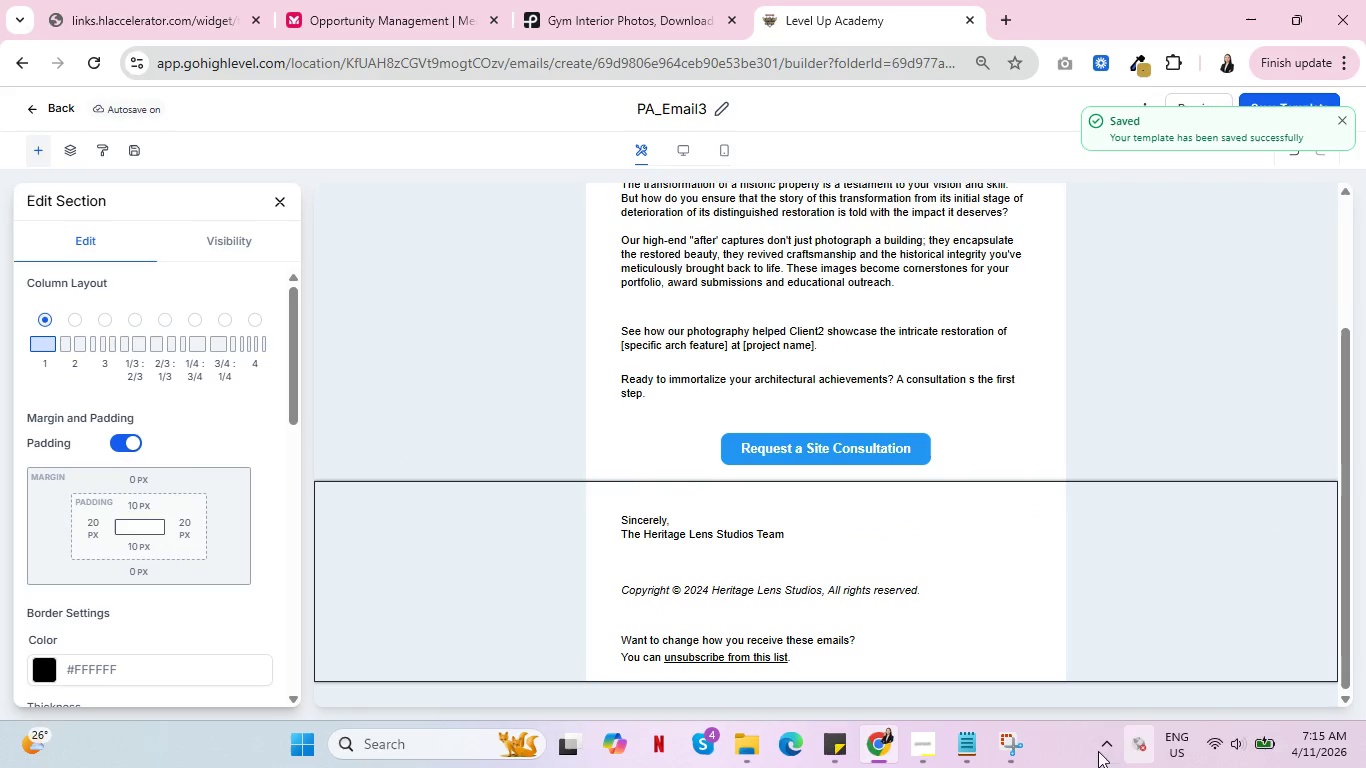 
left_click([909, 744])